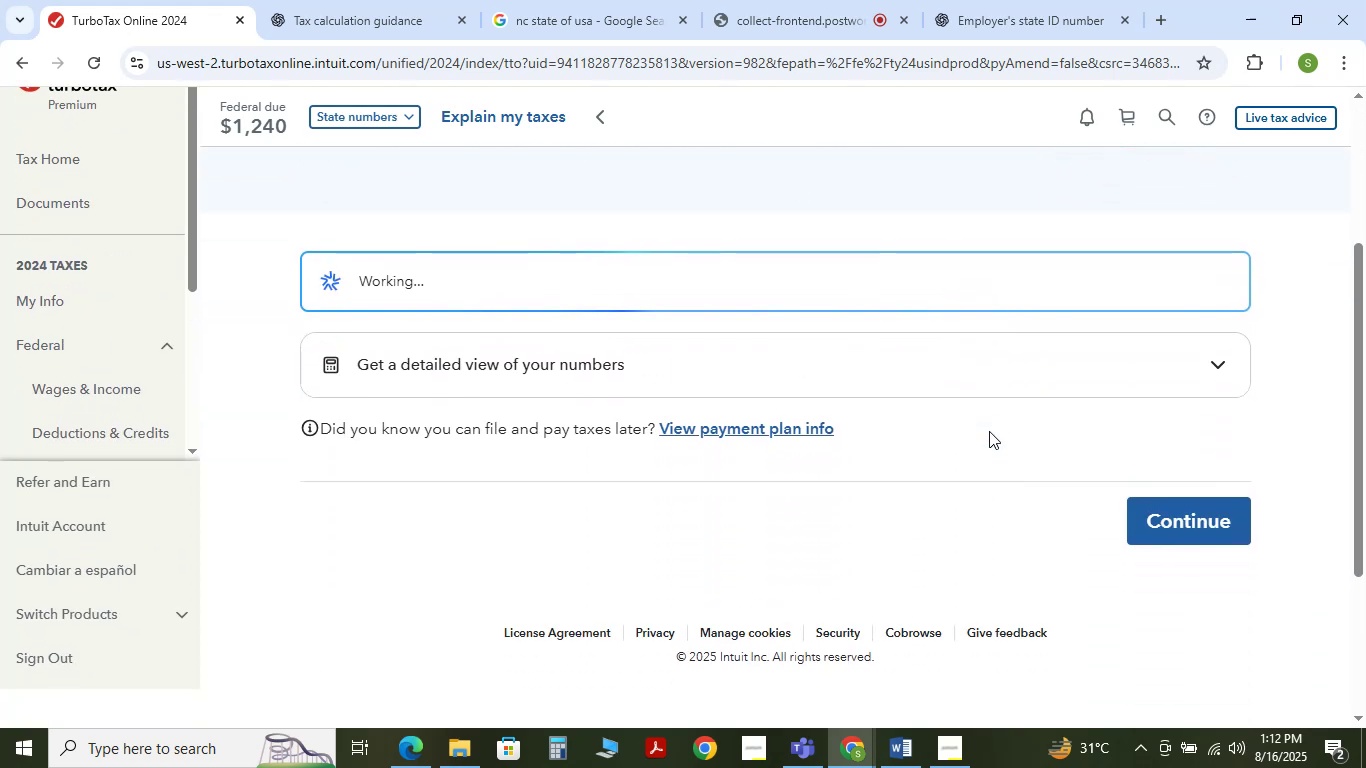 
scroll: coordinate [989, 431], scroll_direction: up, amount: 2.0
 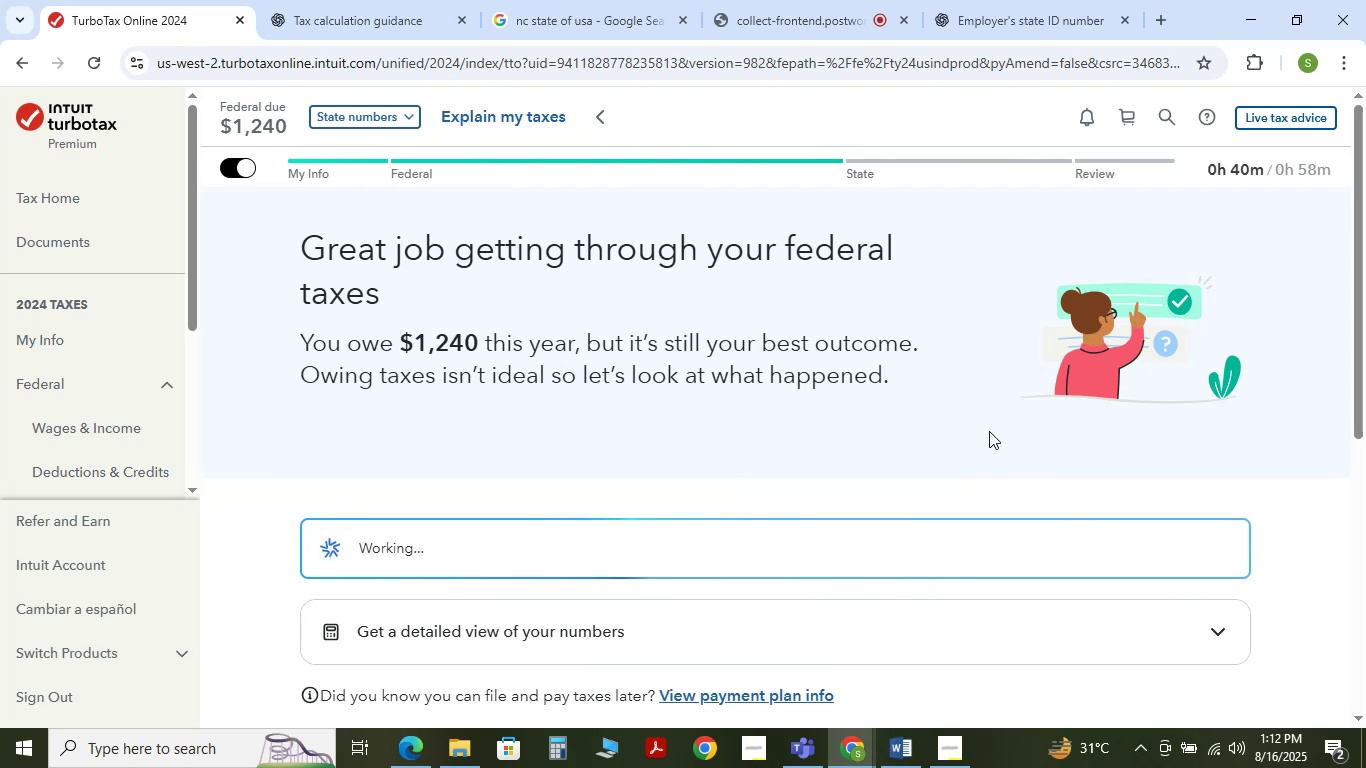 
wait(9.61)
 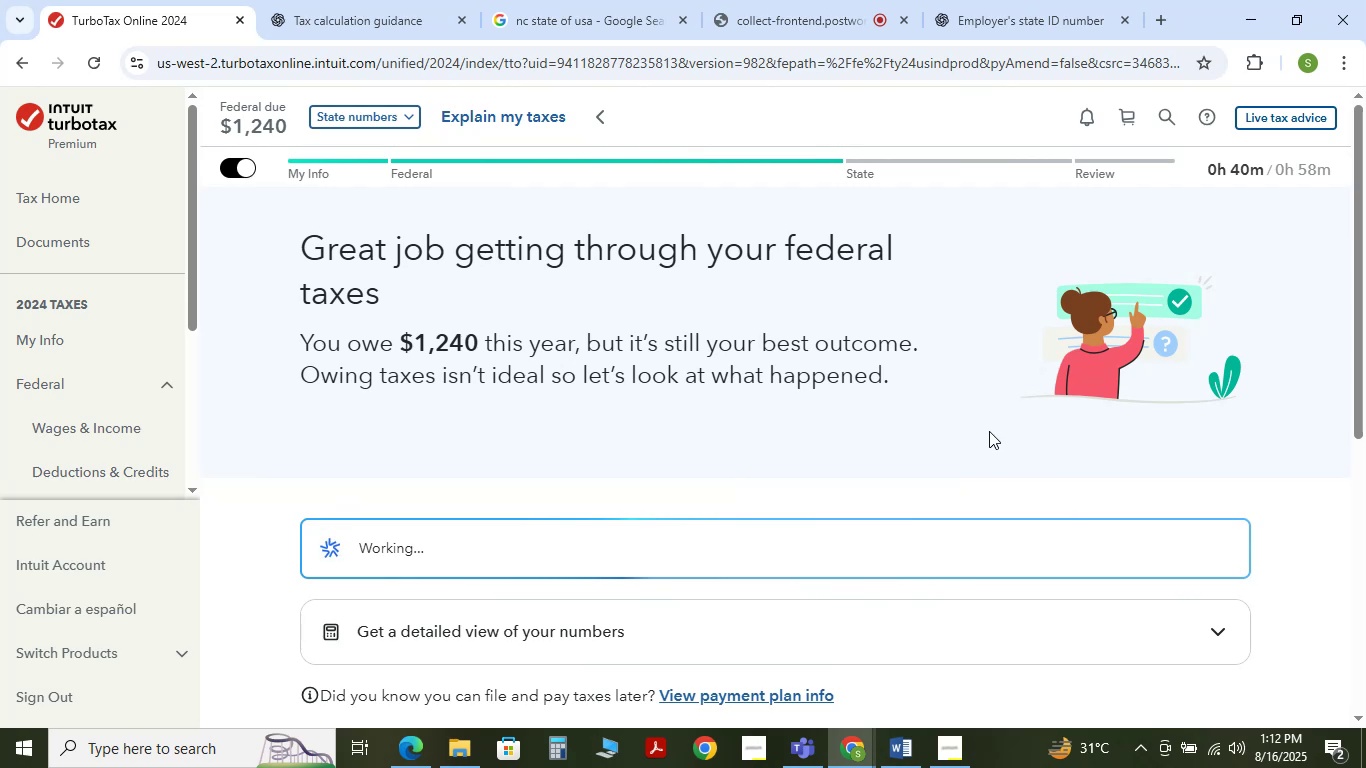 
scroll: coordinate [964, 565], scroll_direction: down, amount: 4.0
 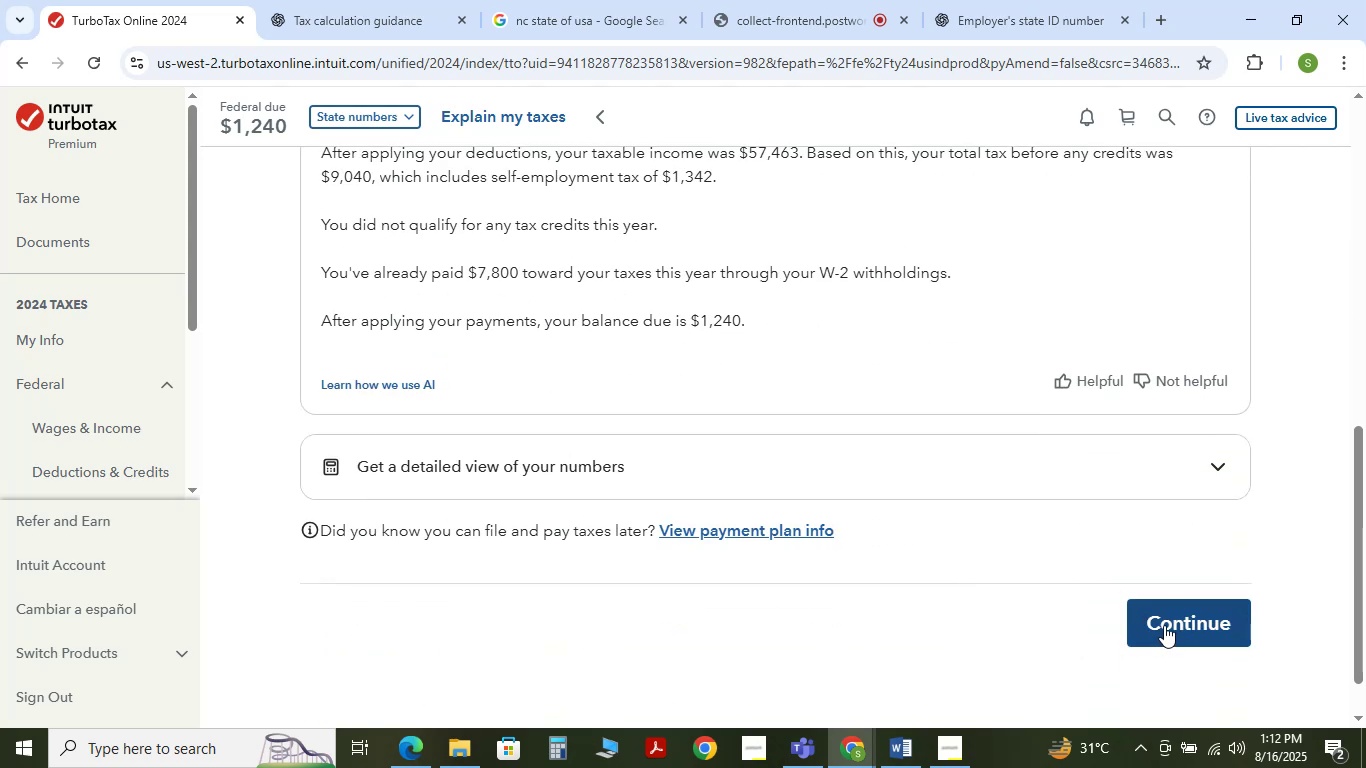 
left_click([1164, 625])
 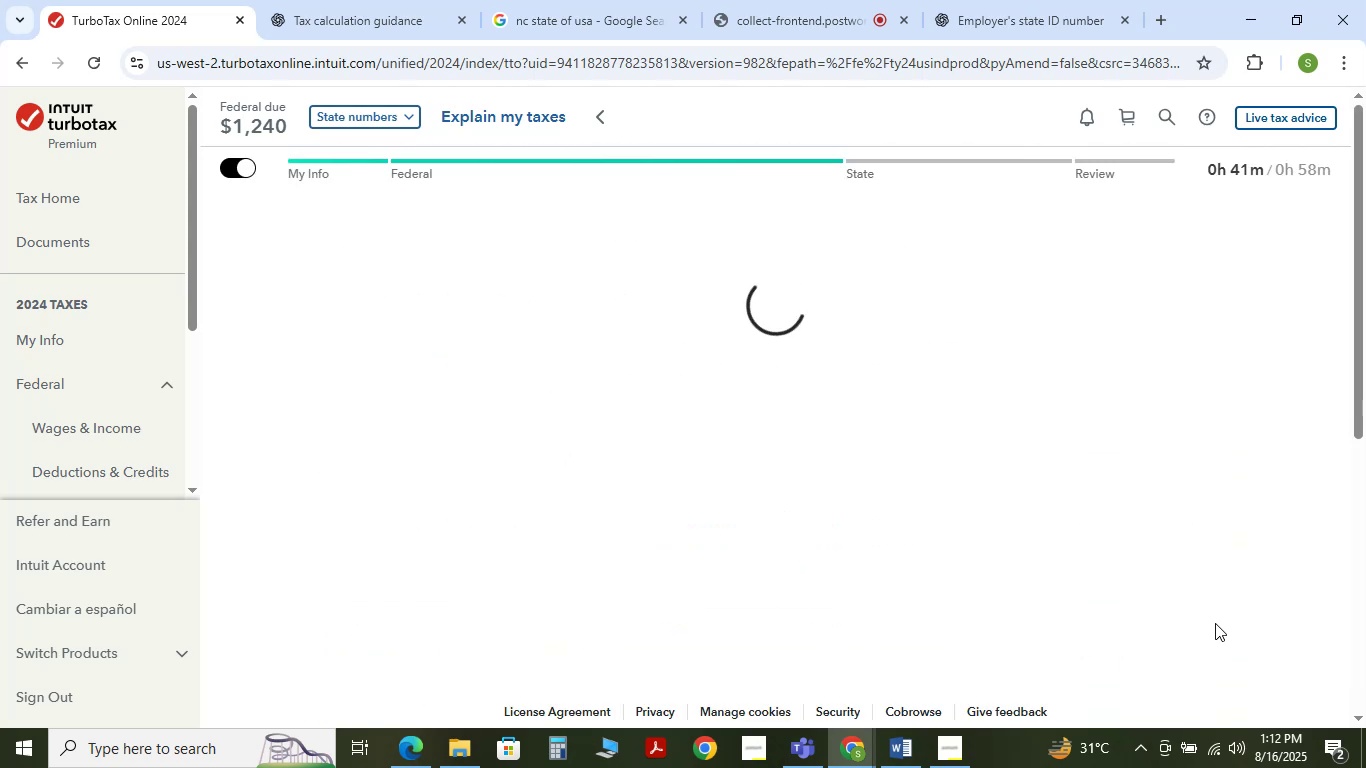 
wait(5.21)
 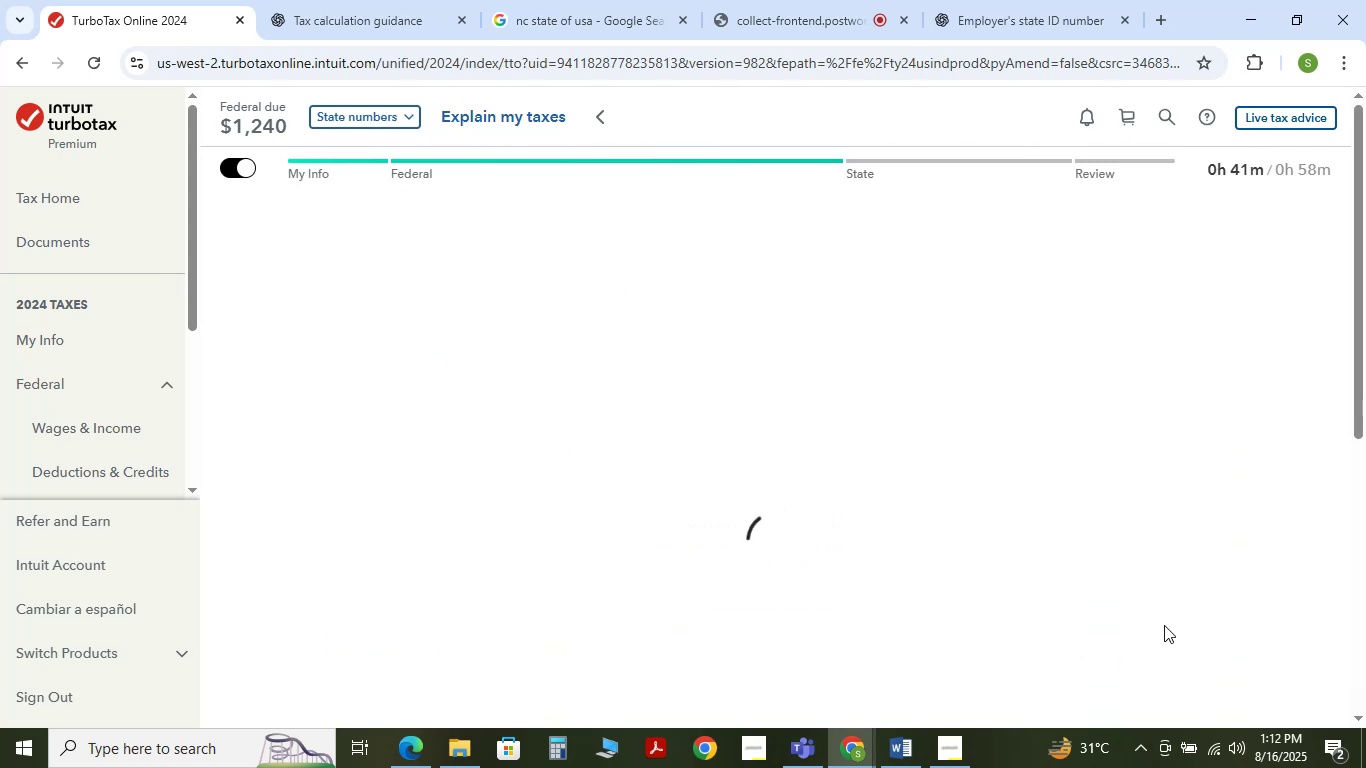 
scroll: coordinate [989, 573], scroll_direction: down, amount: 1.0
 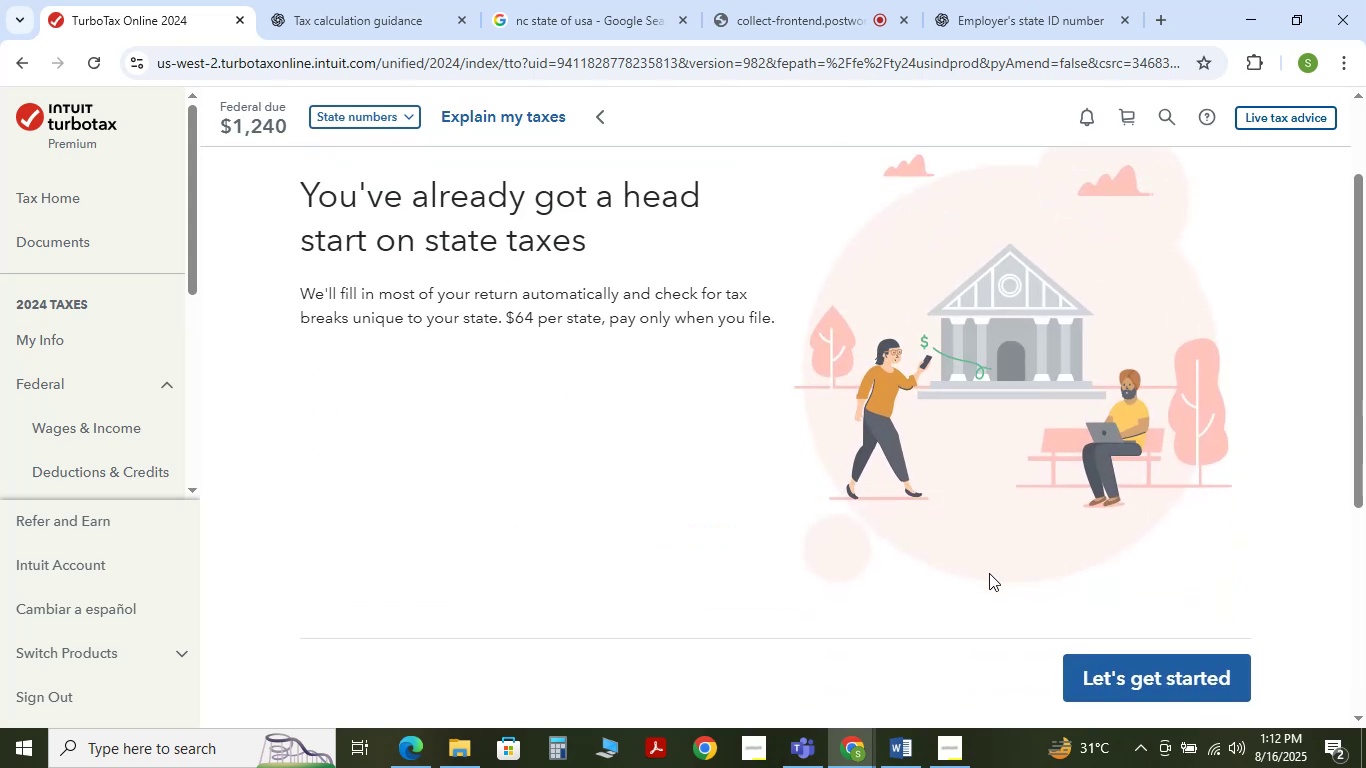 
scroll: coordinate [989, 573], scroll_direction: up, amount: 1.0
 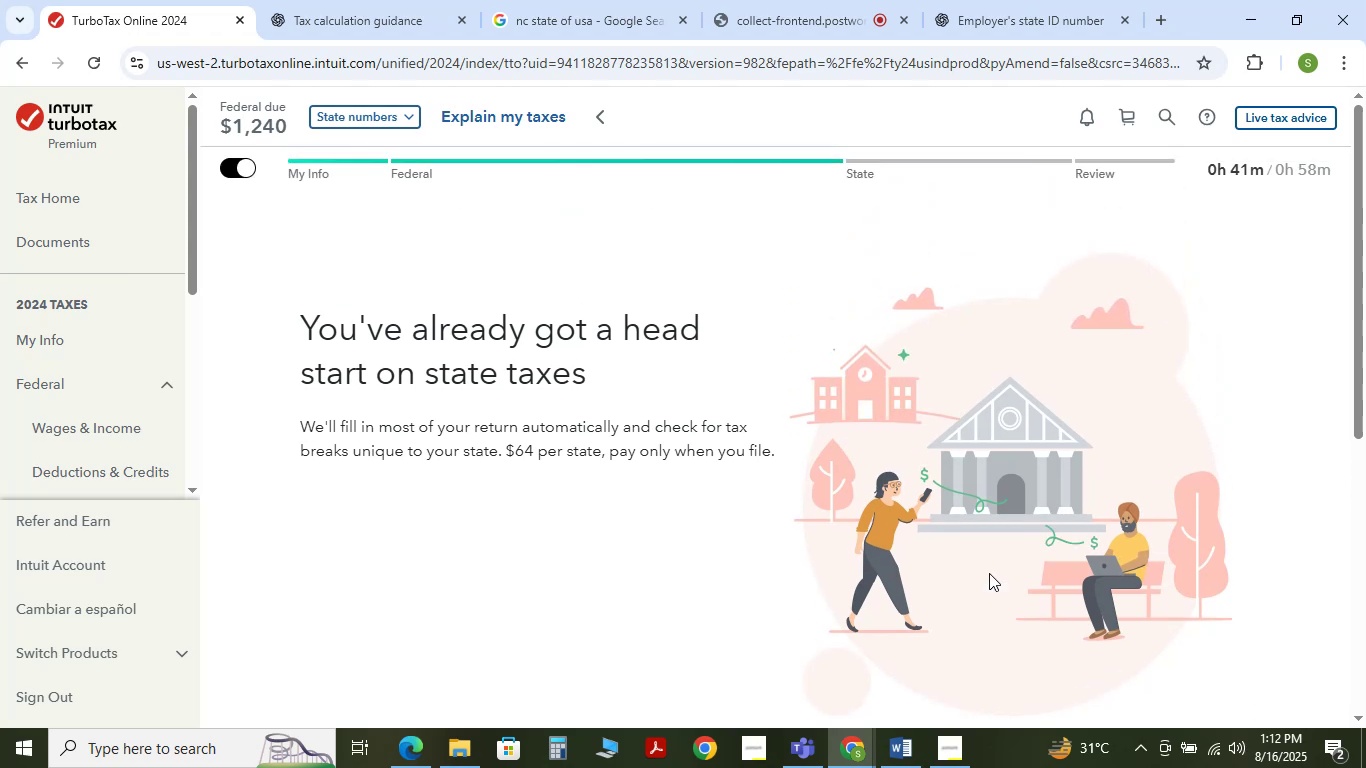 
scroll: coordinate [989, 573], scroll_direction: down, amount: 3.0
 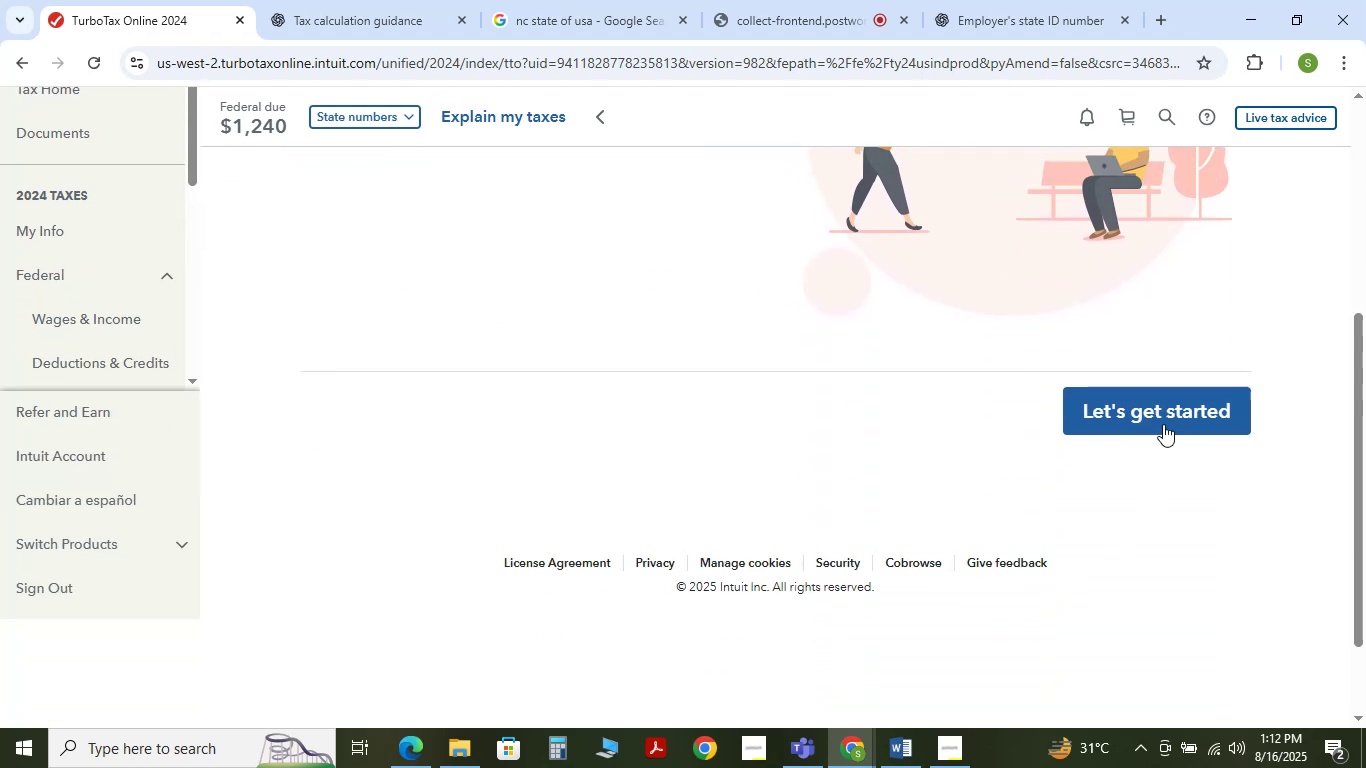 
left_click([1163, 423])
 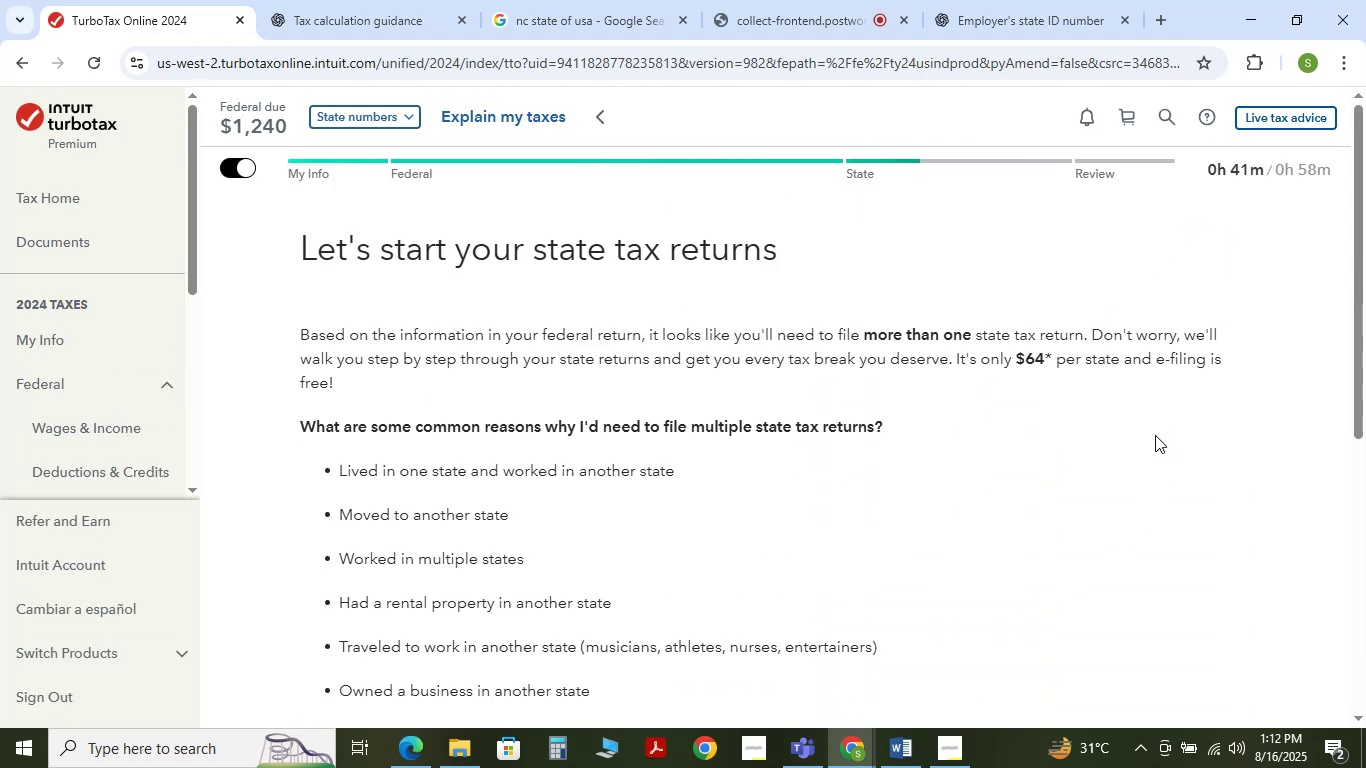 
scroll: coordinate [1143, 458], scroll_direction: none, amount: 0.0
 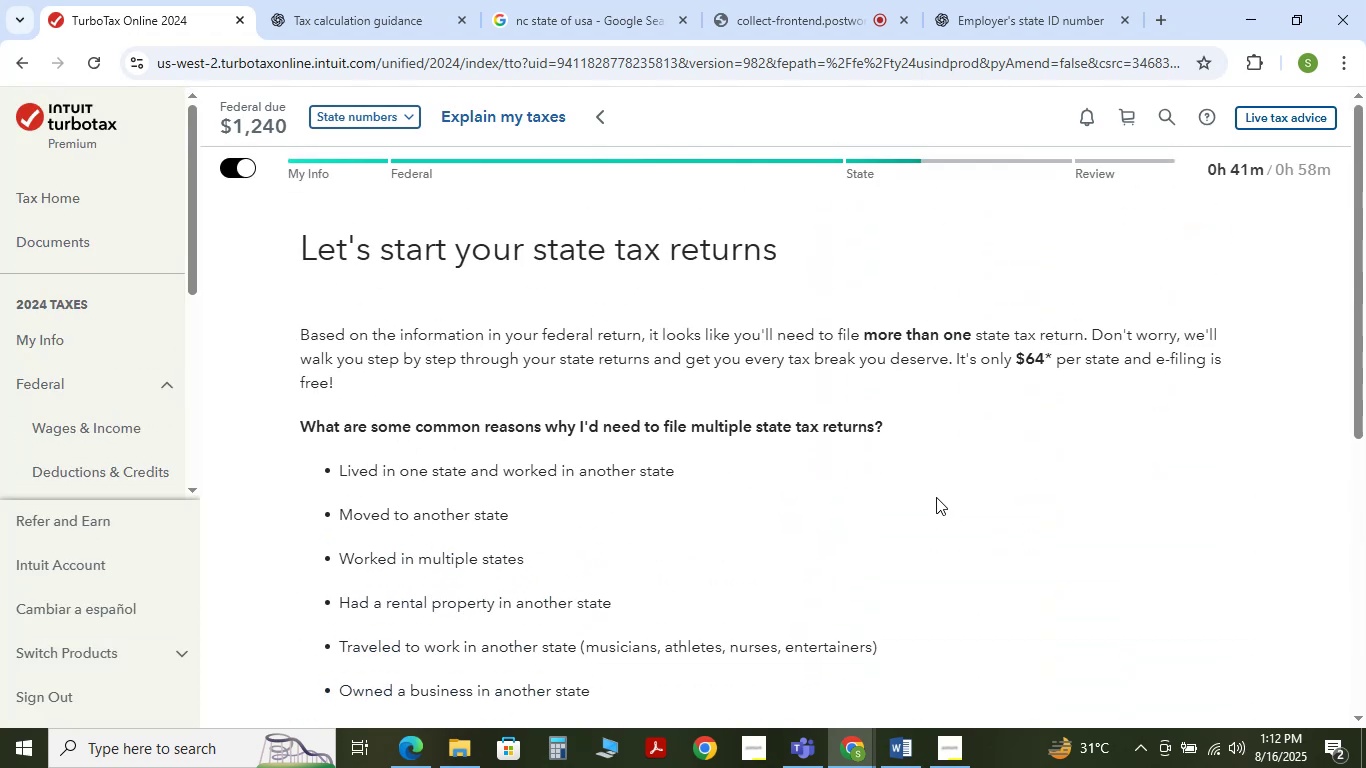 
scroll: coordinate [936, 497], scroll_direction: down, amount: 2.0
 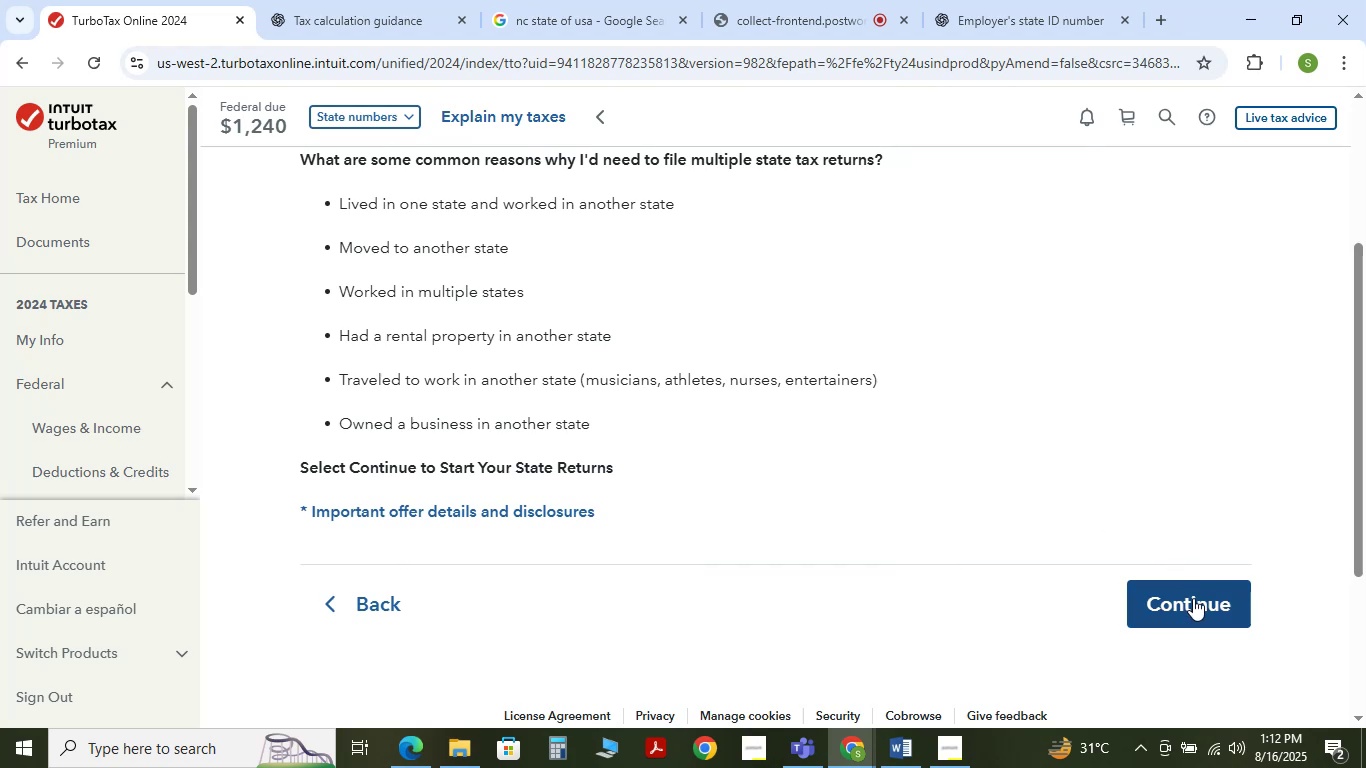 
left_click([1193, 598])
 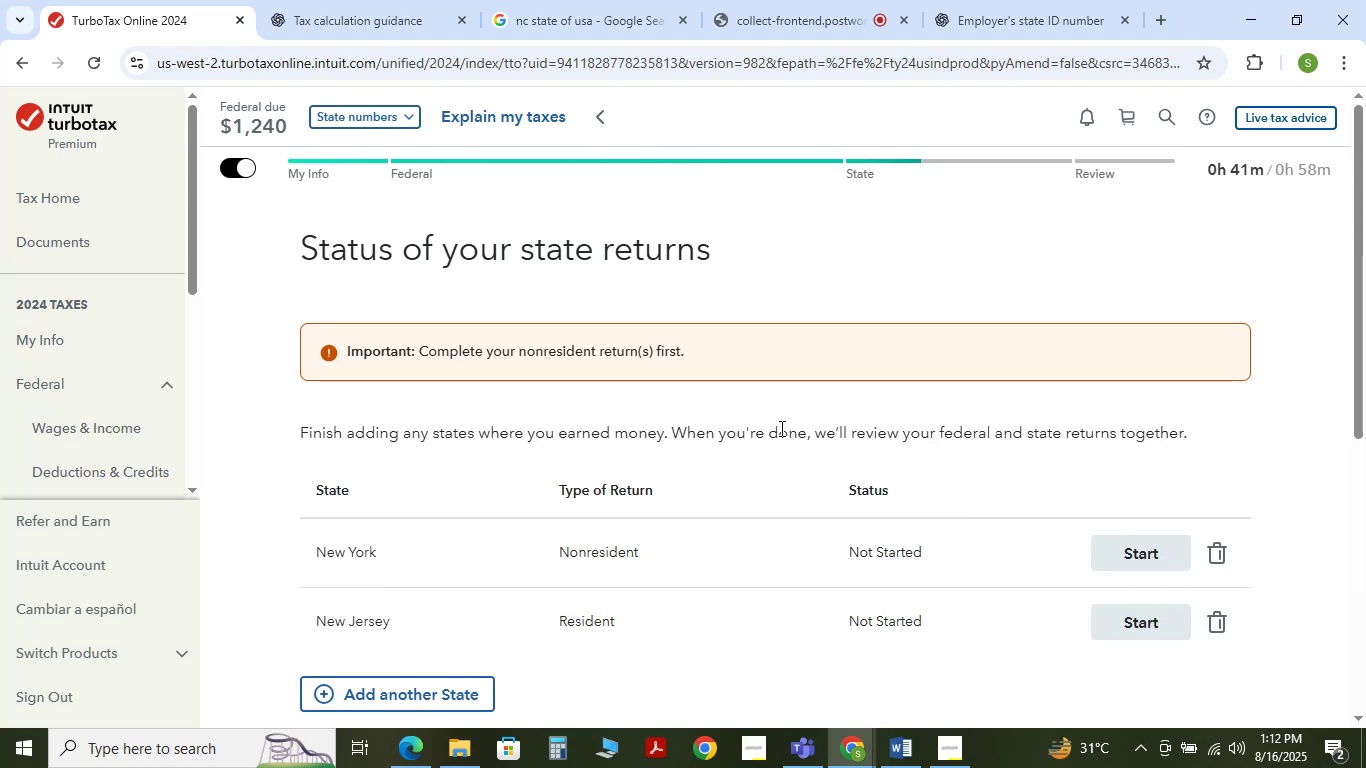 
wait(11.32)
 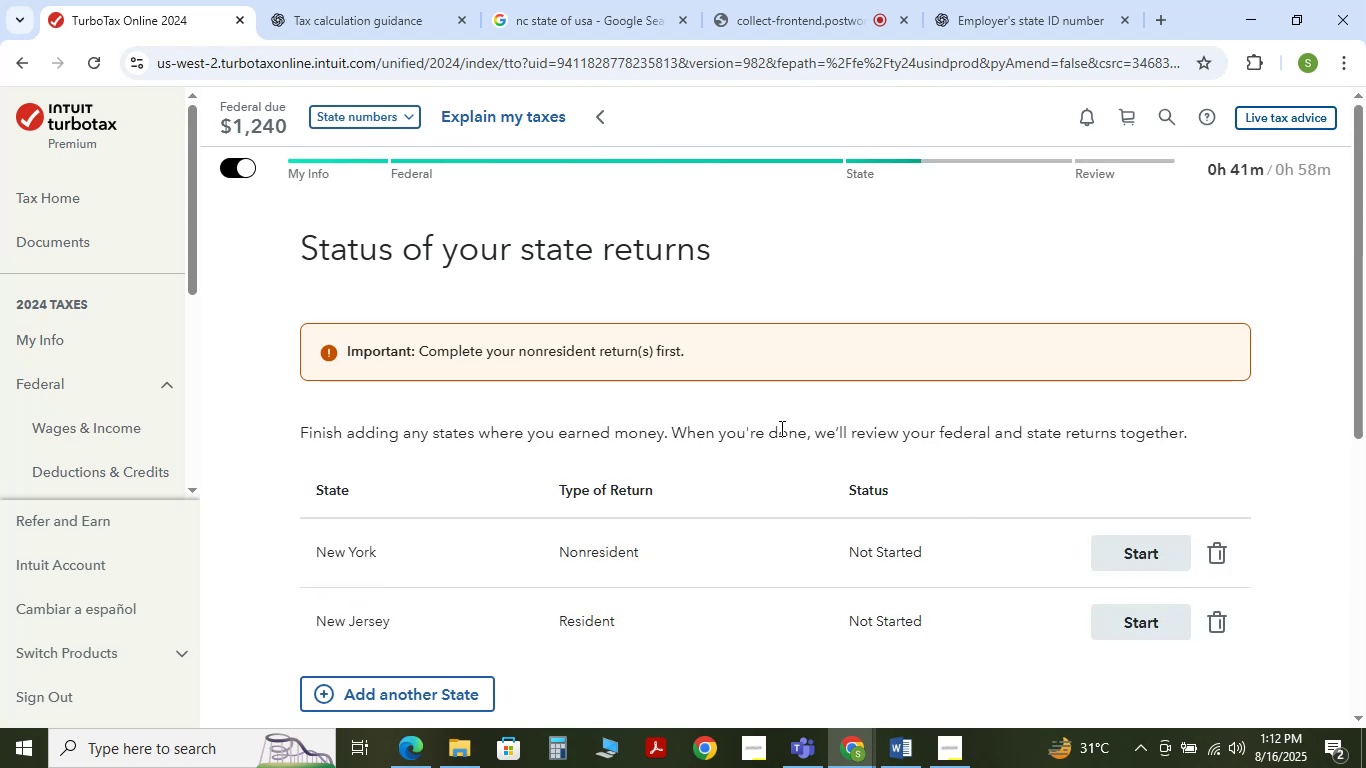 
left_click([1120, 553])
 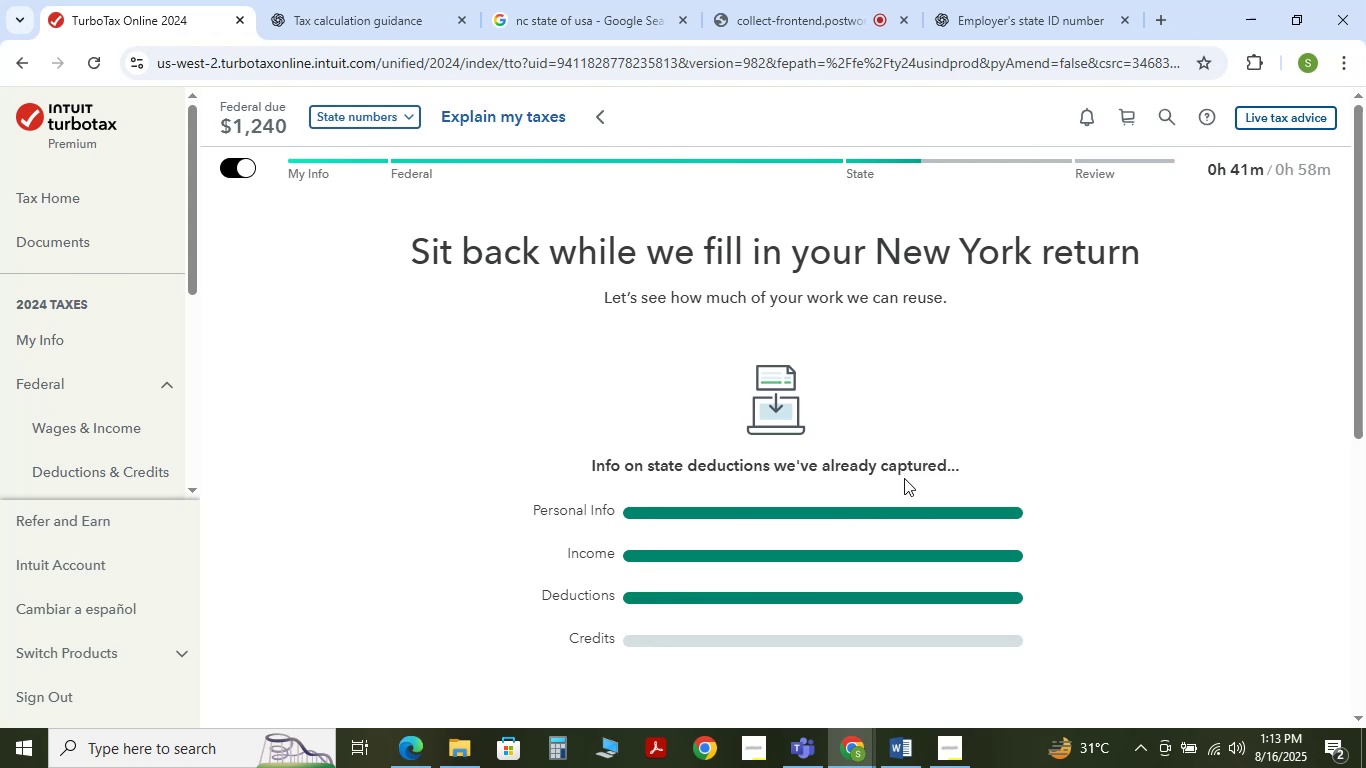 
wait(13.99)
 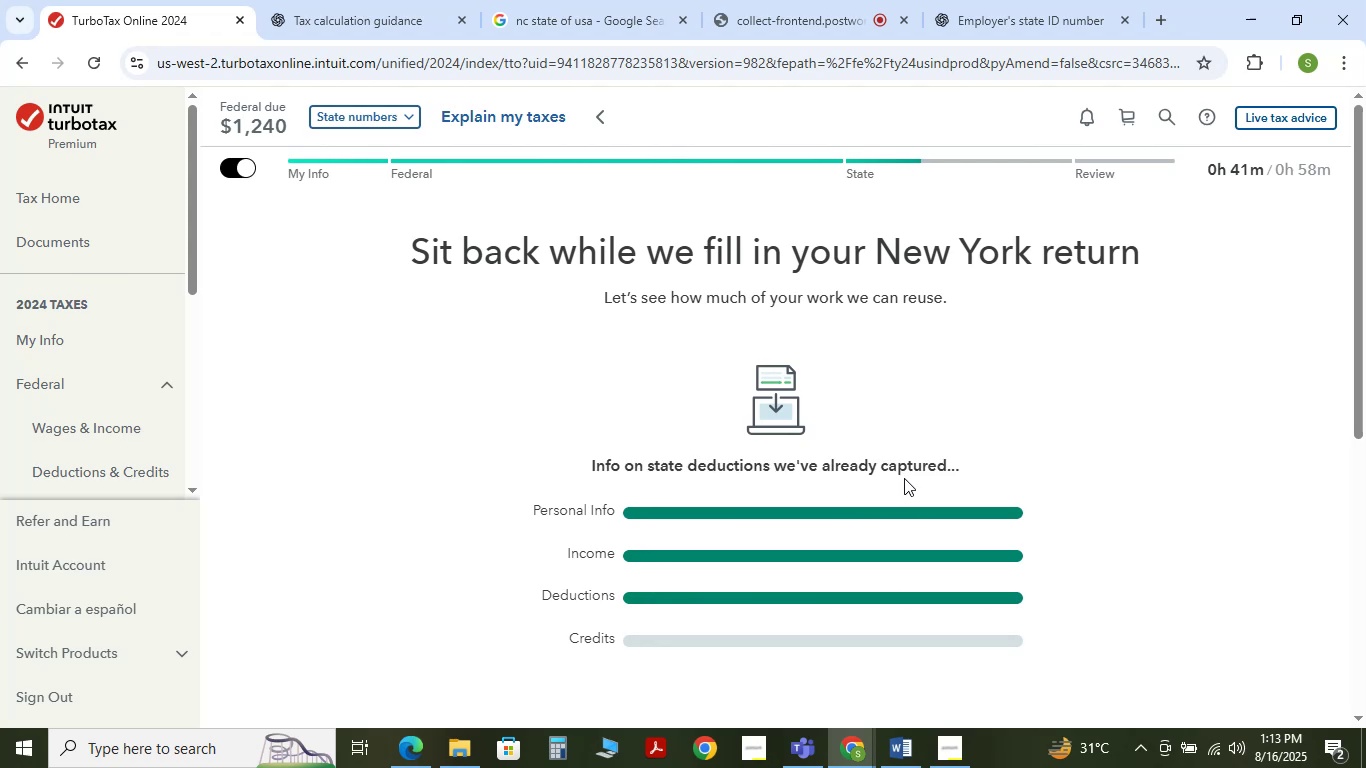 
scroll: coordinate [1038, 523], scroll_direction: down, amount: 3.0
 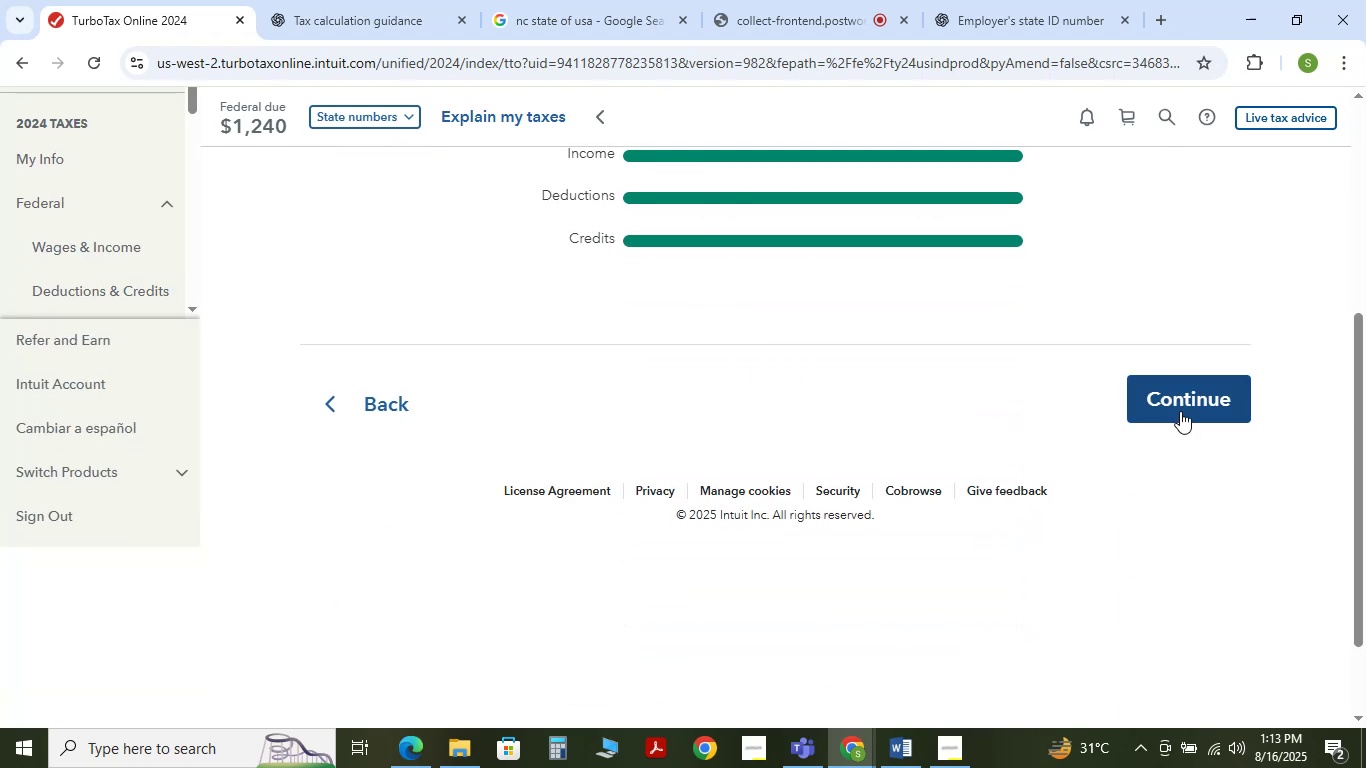 
left_click([1180, 411])
 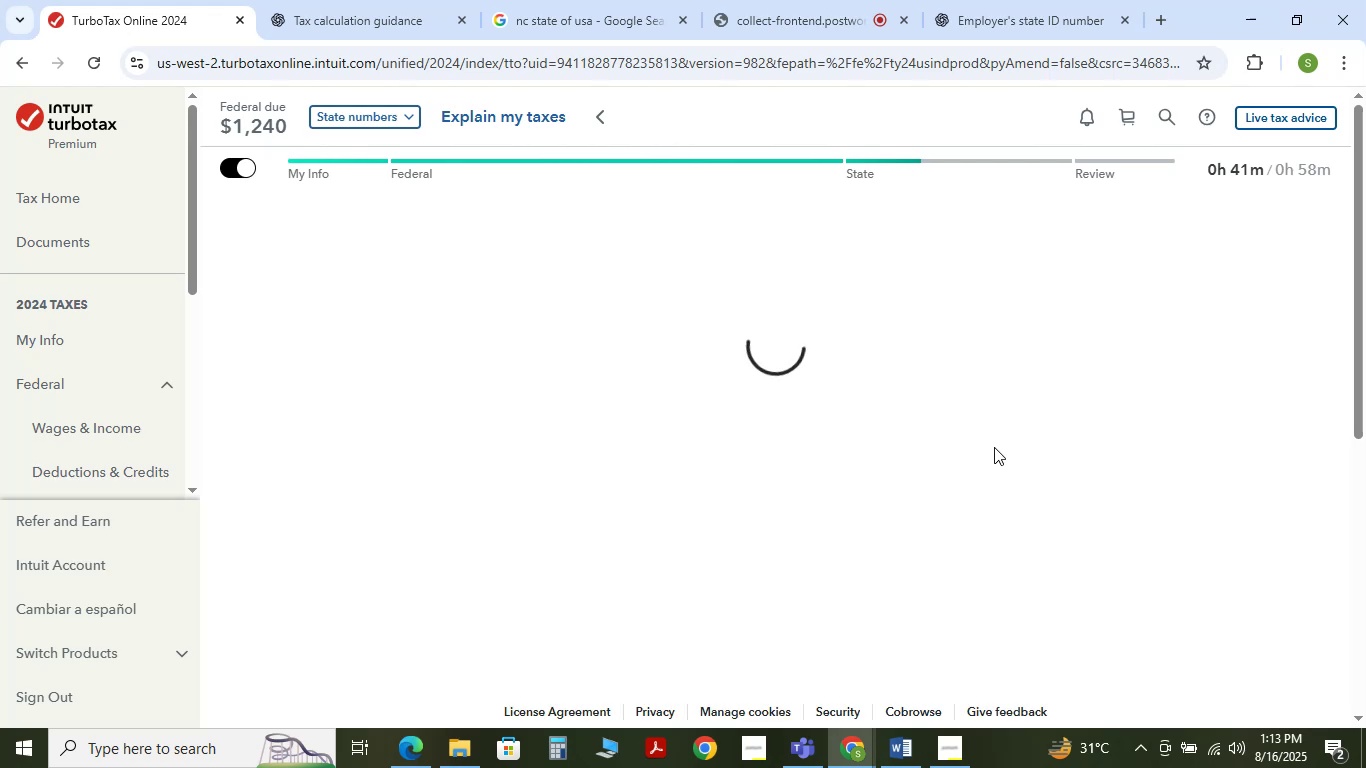 
wait(6.02)
 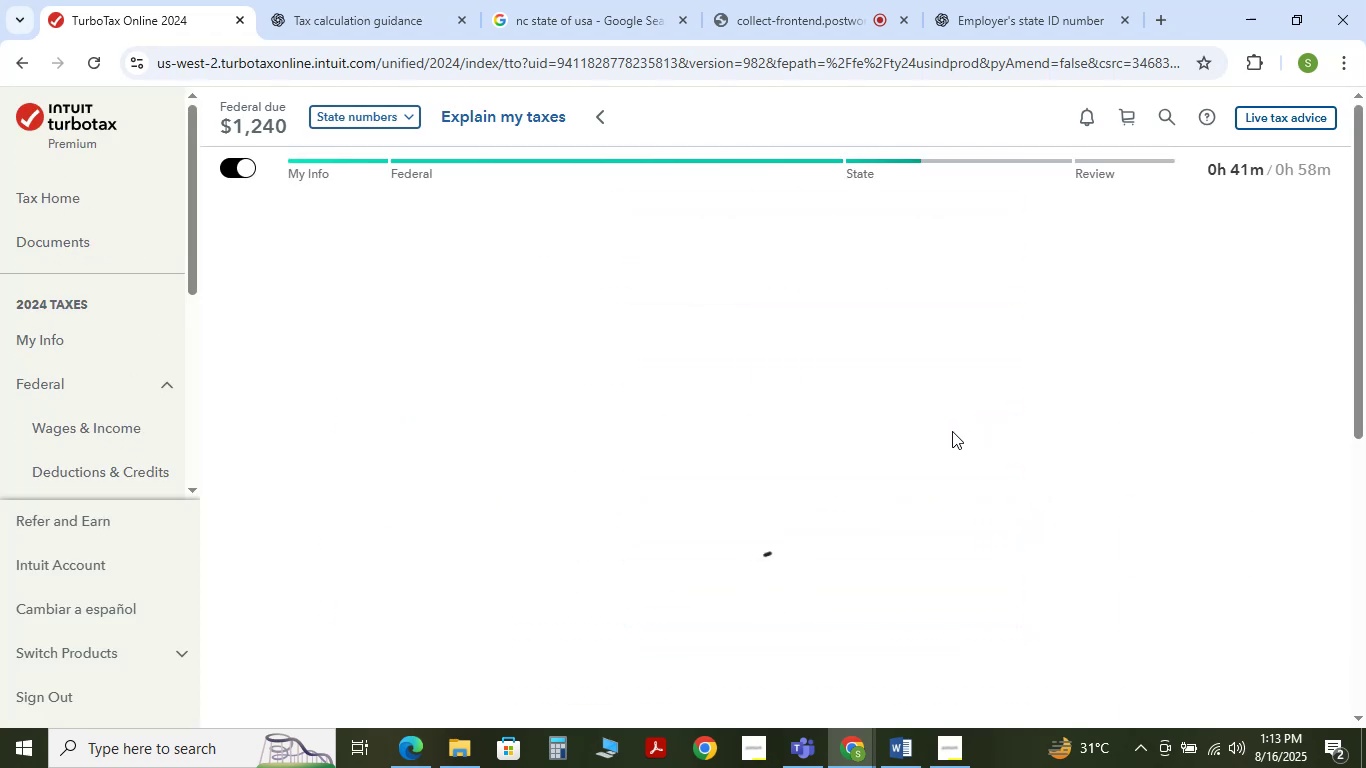 
scroll: coordinate [941, 455], scroll_direction: down, amount: 2.0
 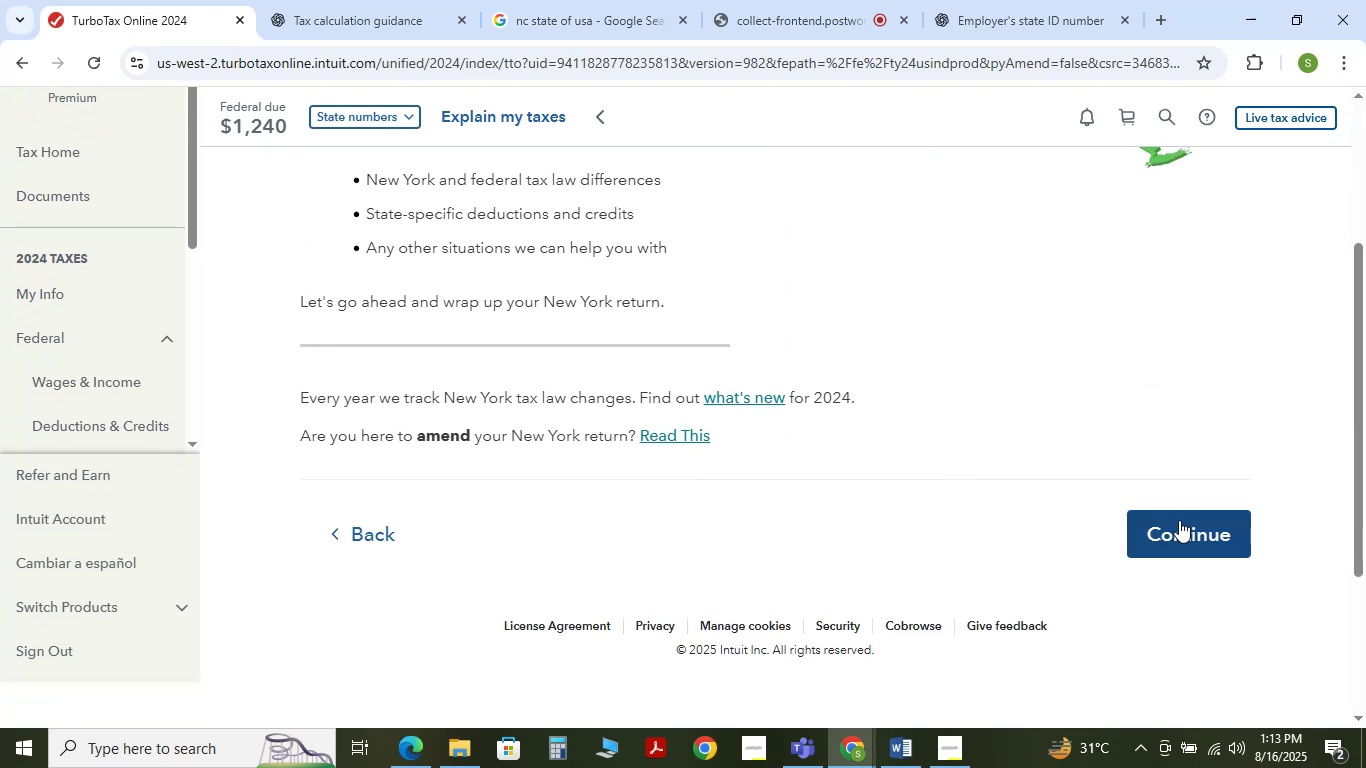 
left_click([1179, 520])
 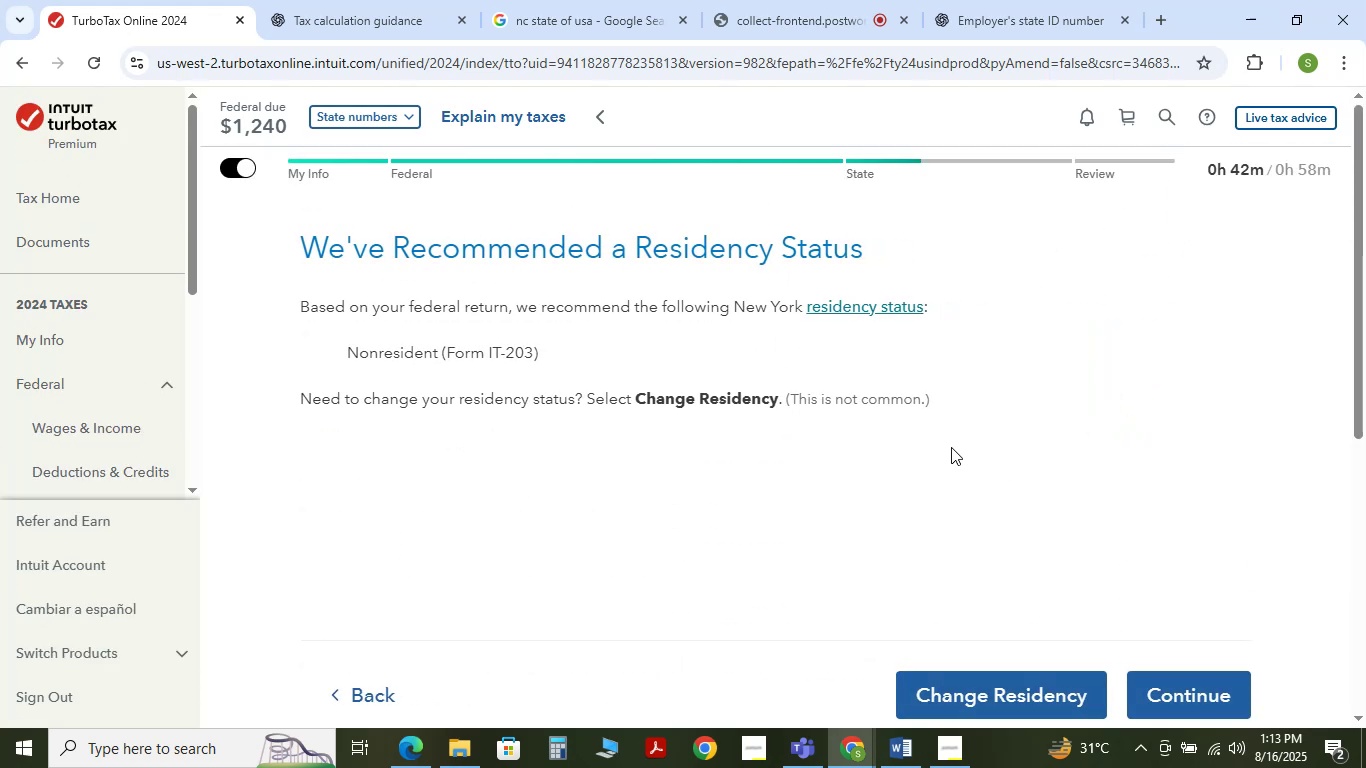 
scroll: coordinate [951, 447], scroll_direction: down, amount: 1.0
 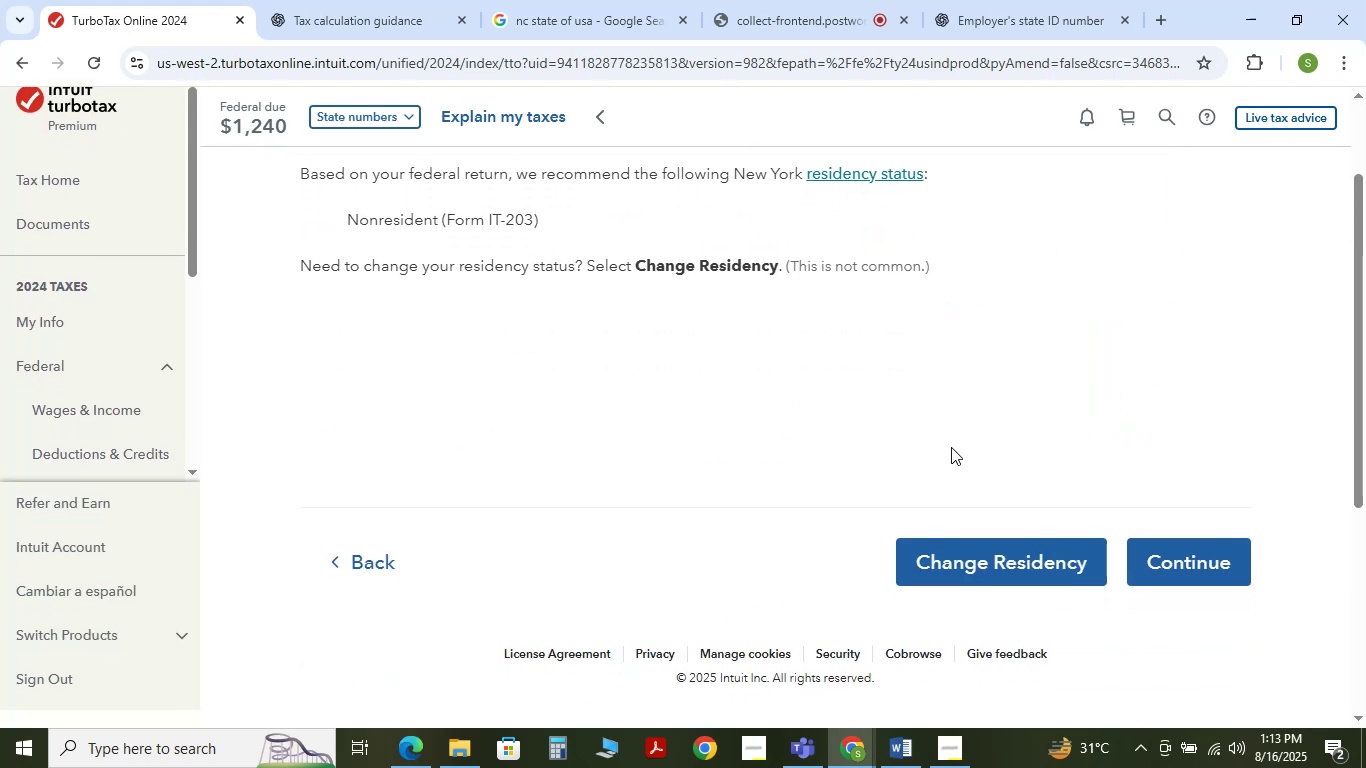 
scroll: coordinate [951, 447], scroll_direction: up, amount: 1.0
 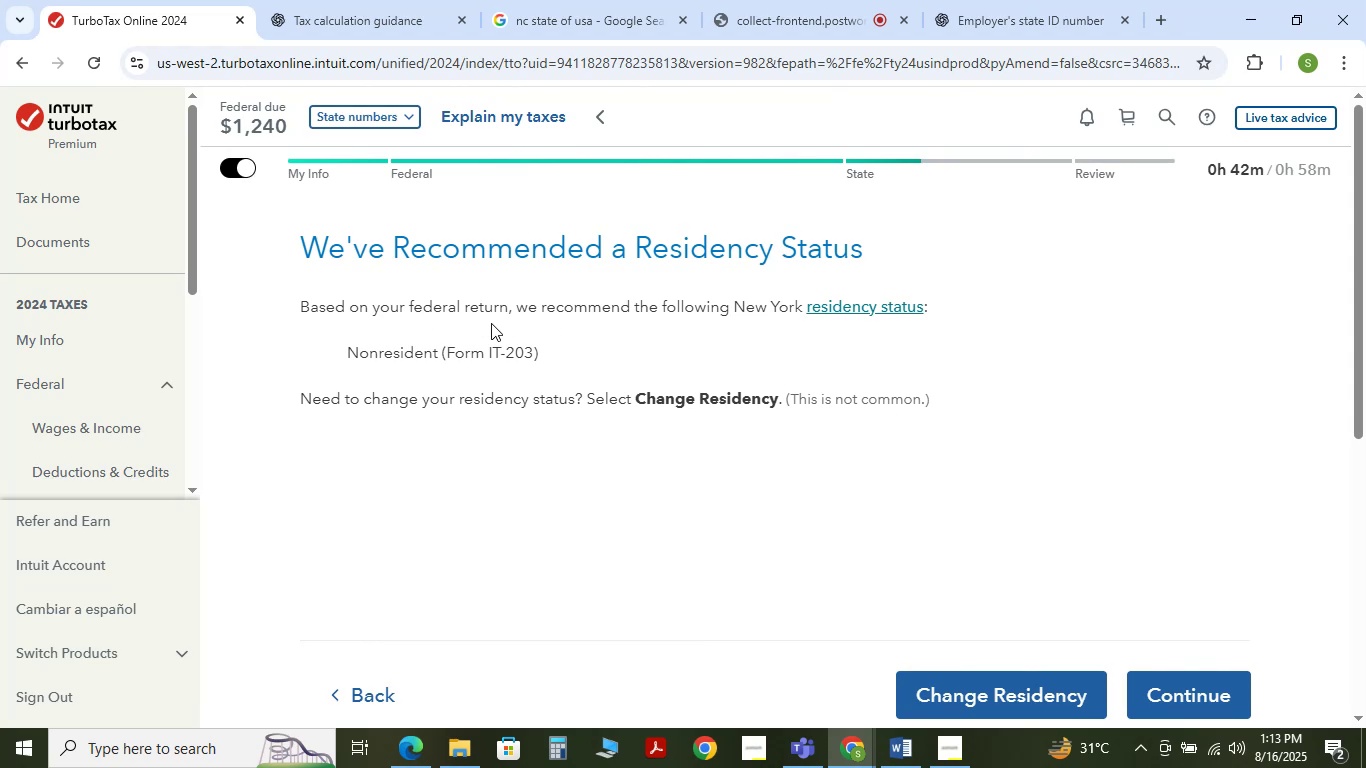 
wait(12.15)
 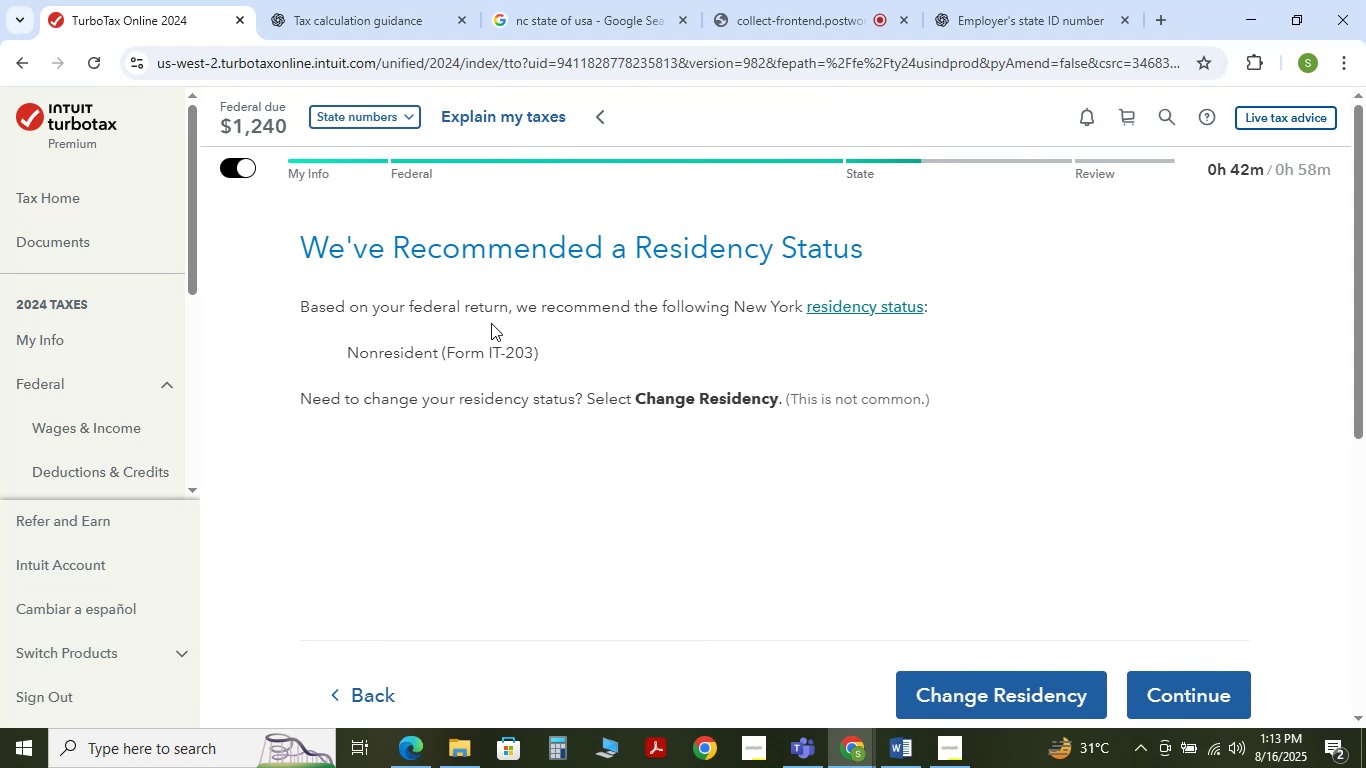 
scroll: coordinate [941, 434], scroll_direction: down, amount: 1.0
 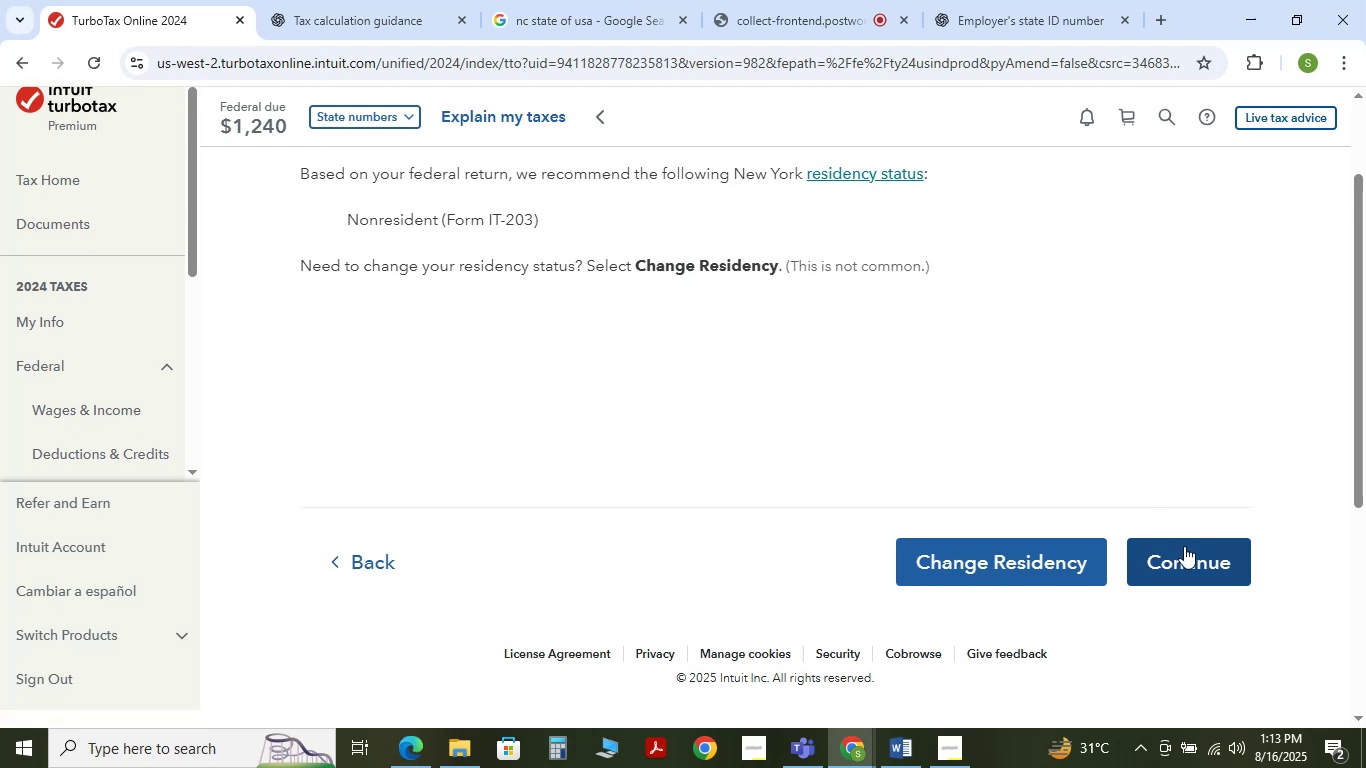 
left_click([1184, 546])
 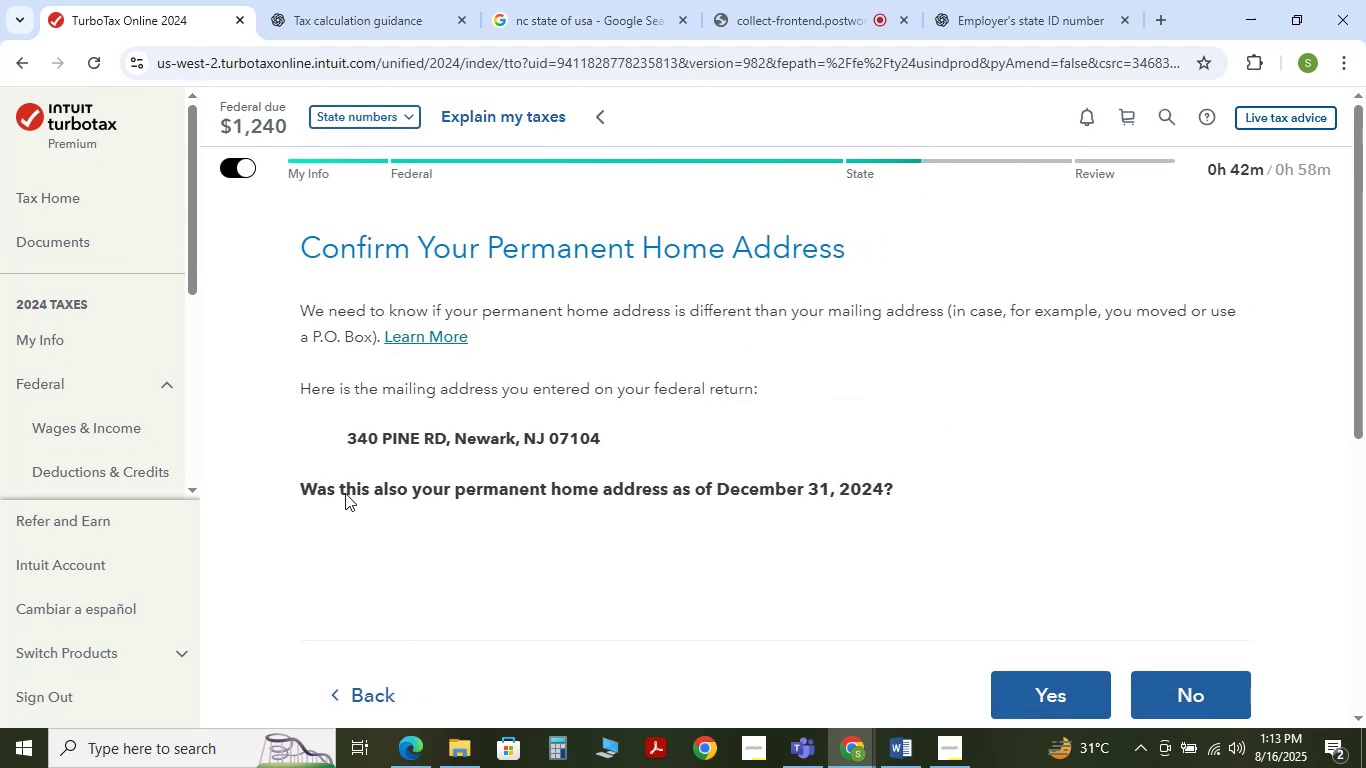 
wait(14.11)
 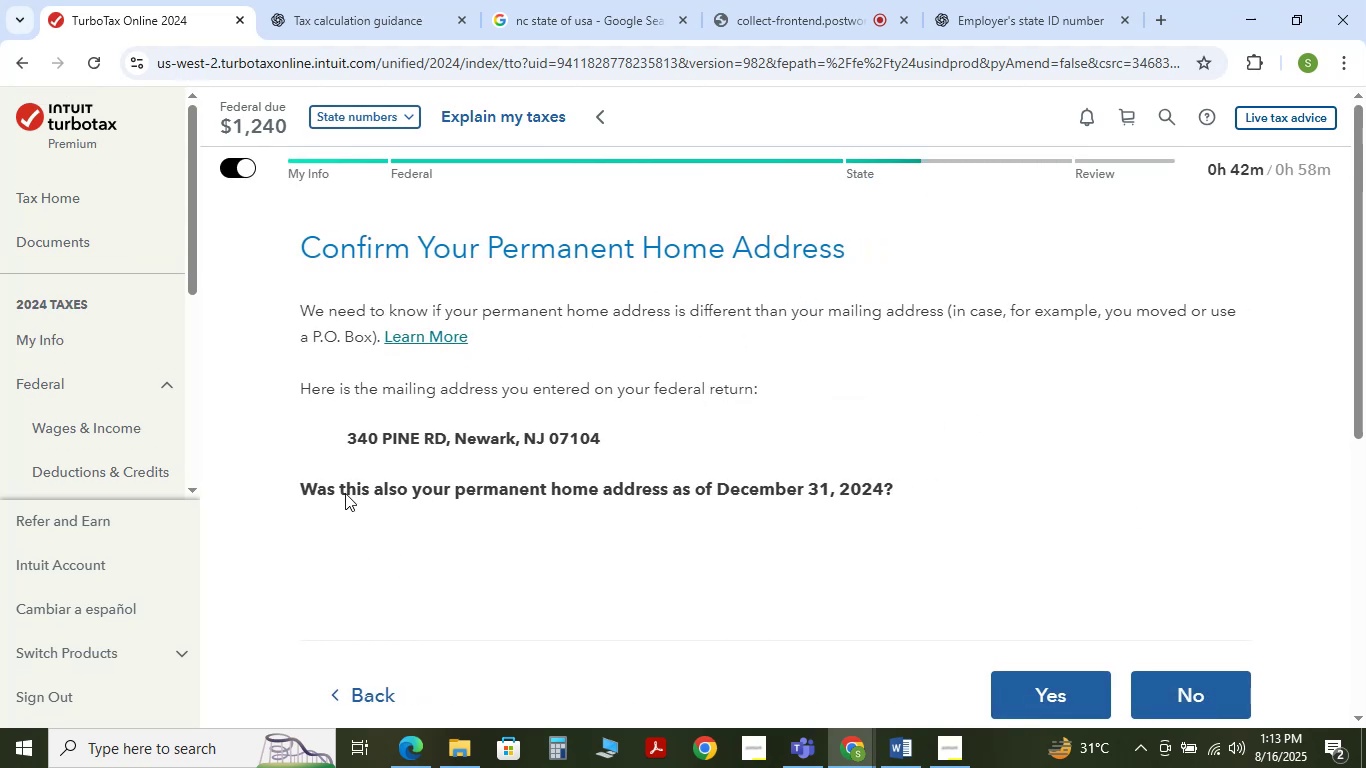 
left_click([1048, 684])
 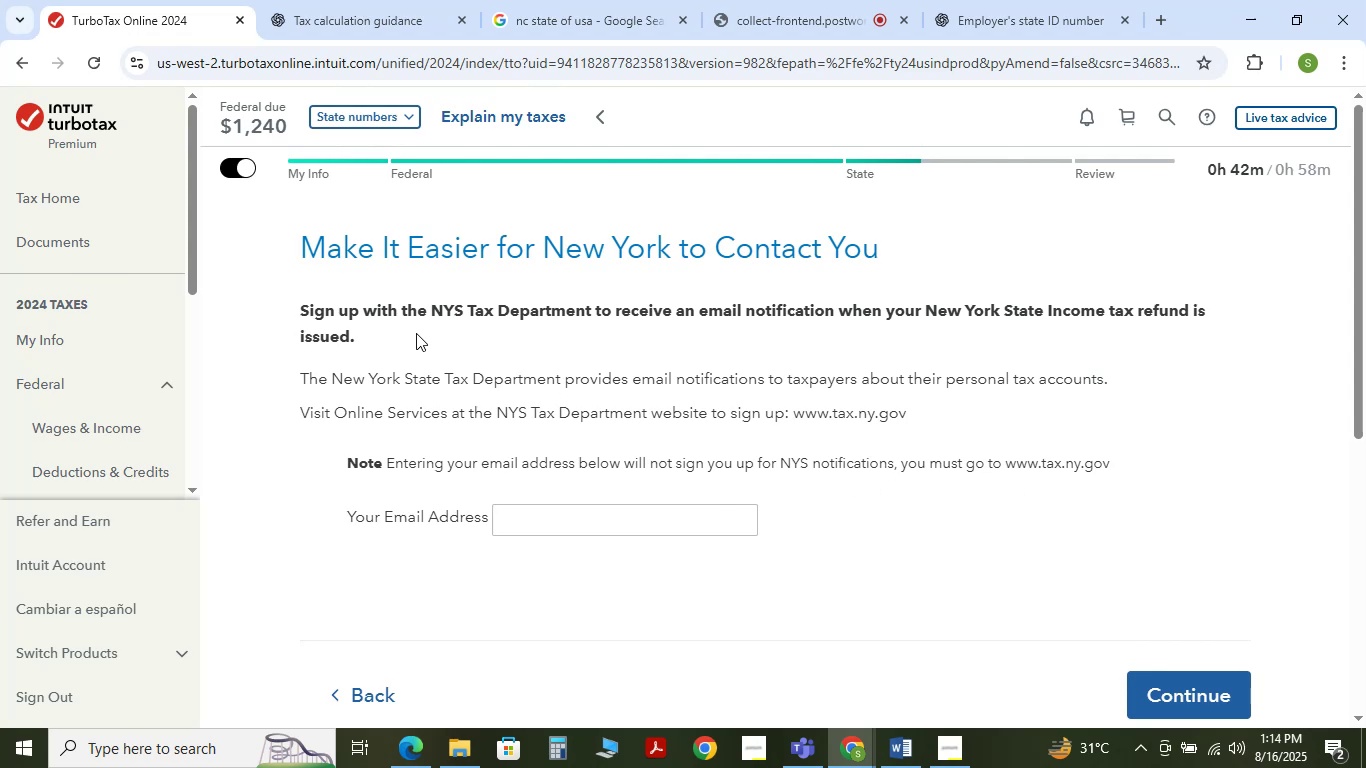 
wait(16.63)
 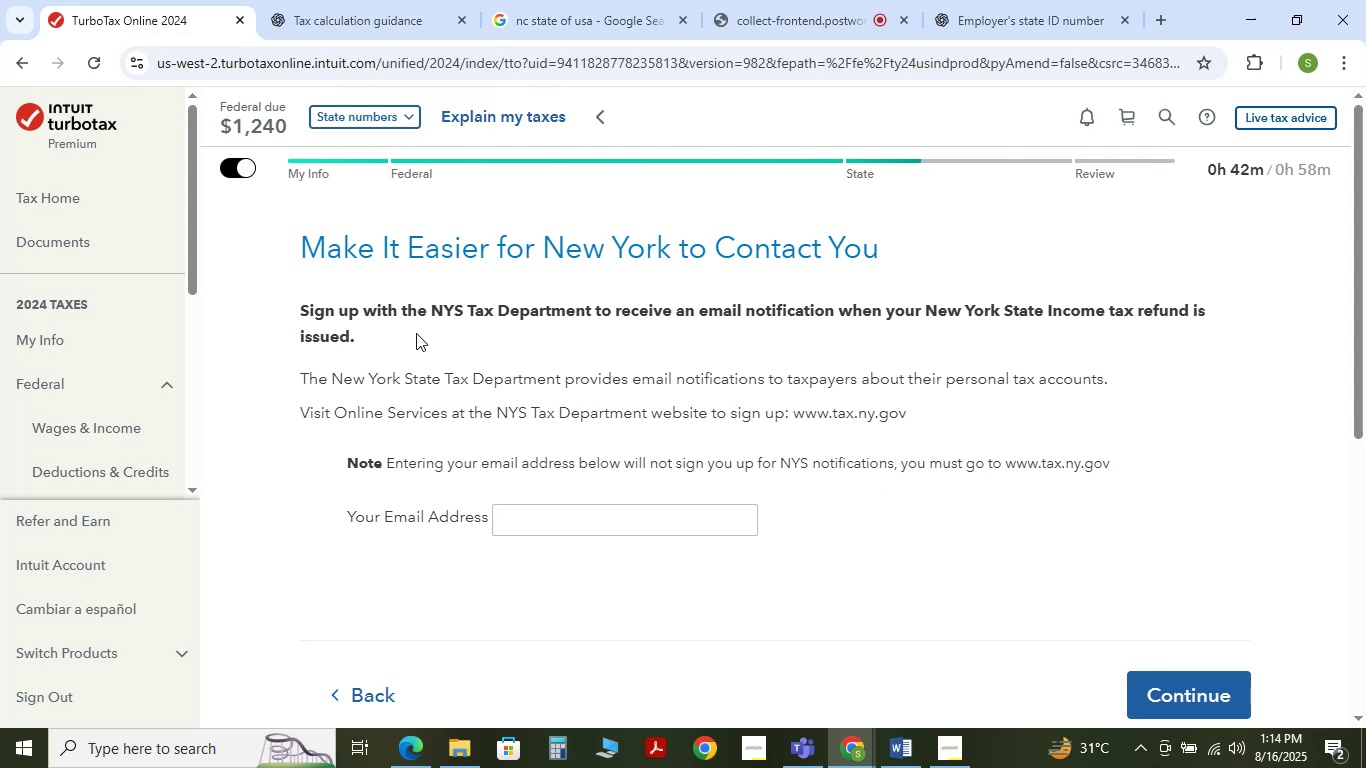 
left_click([973, 13])
 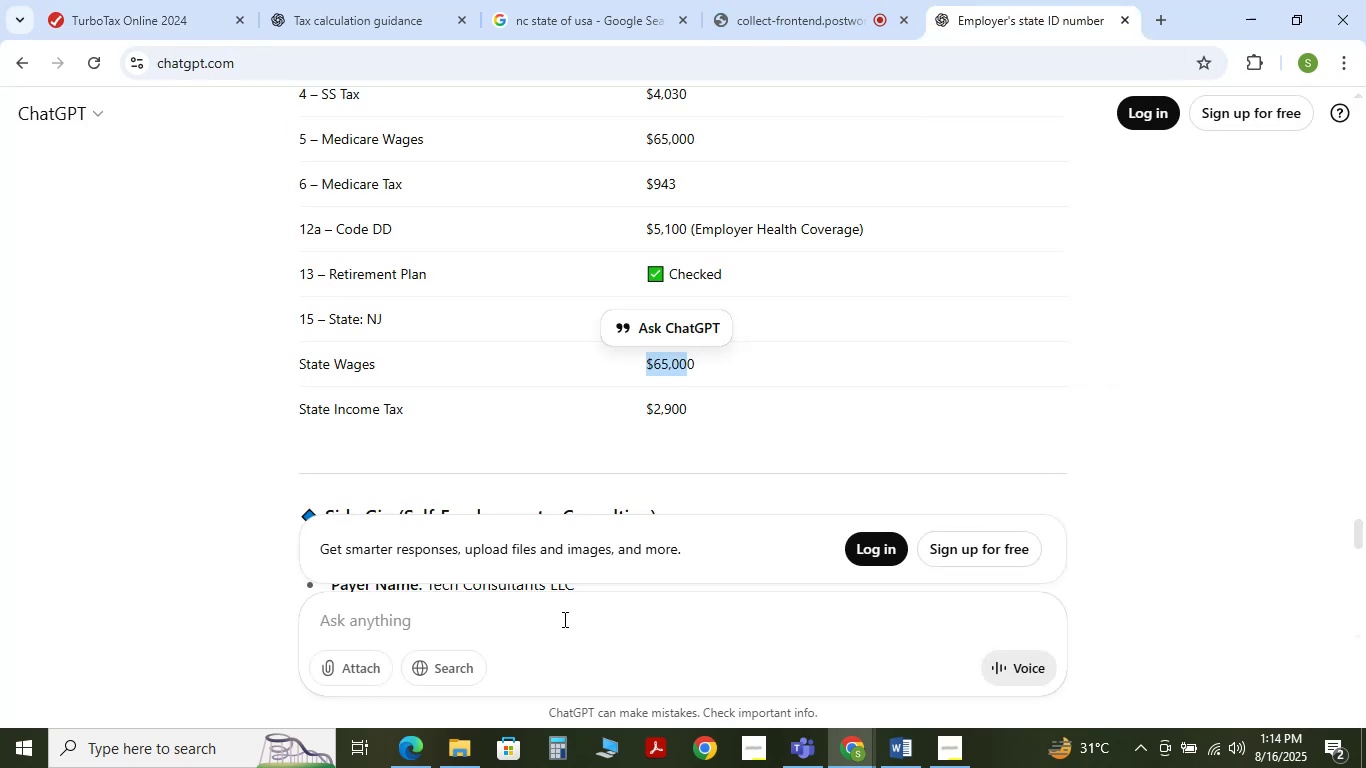 
left_click([563, 629])
 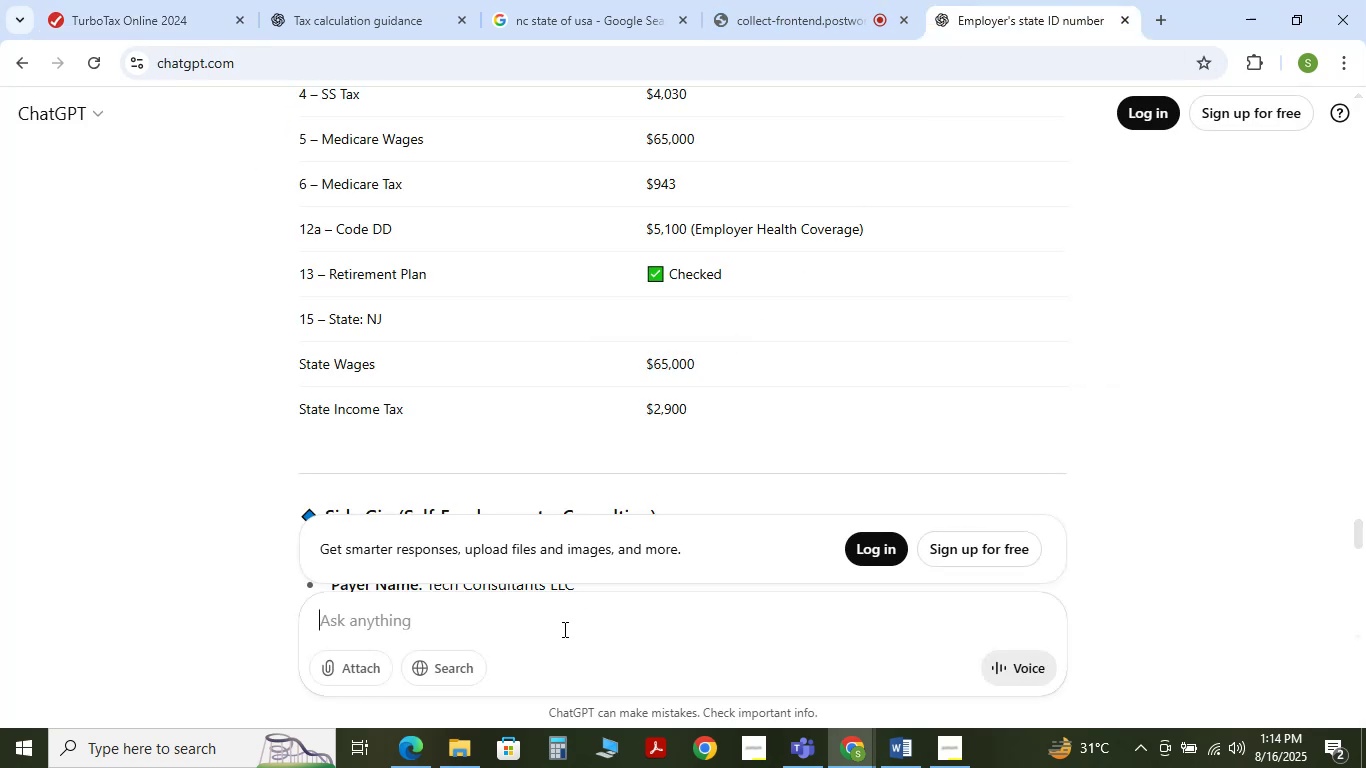 
type(provide dumm email)
 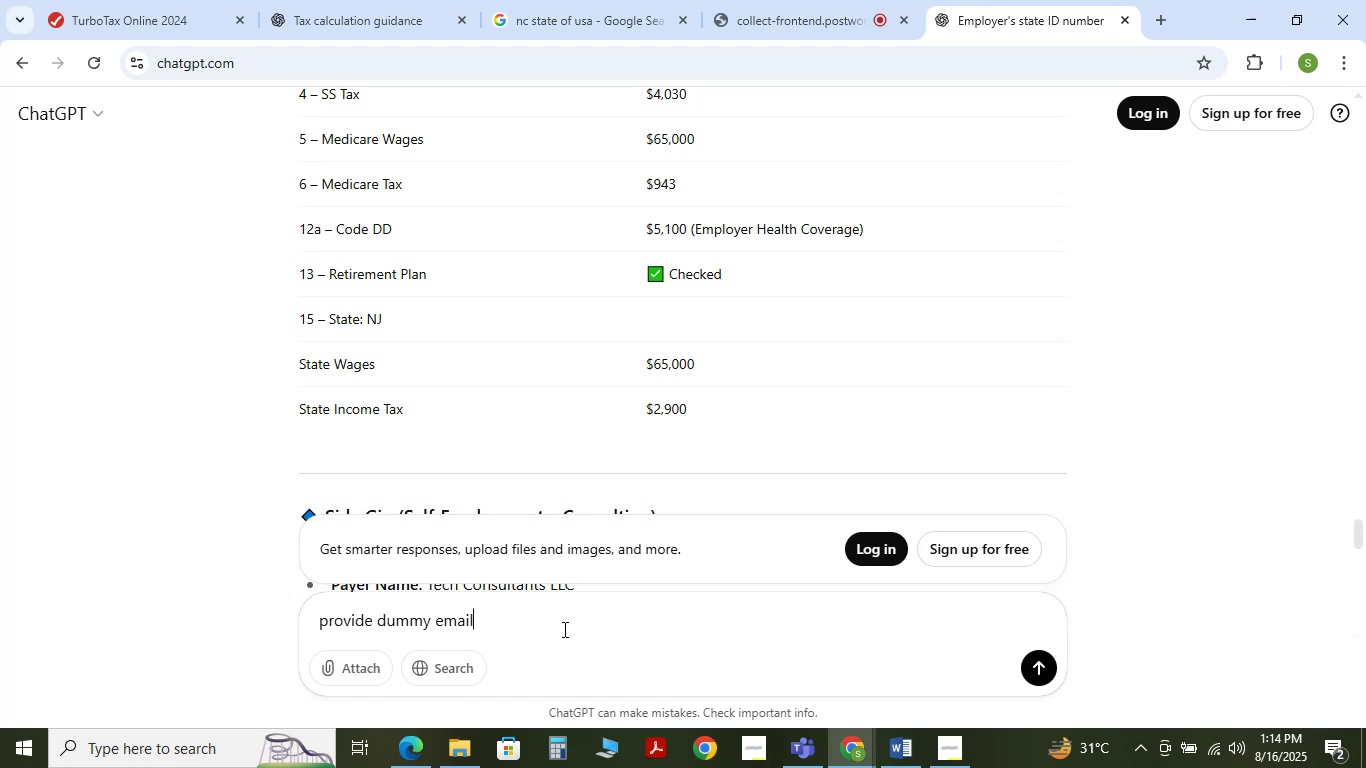 
hold_key(key=Y, duration=0.57)
 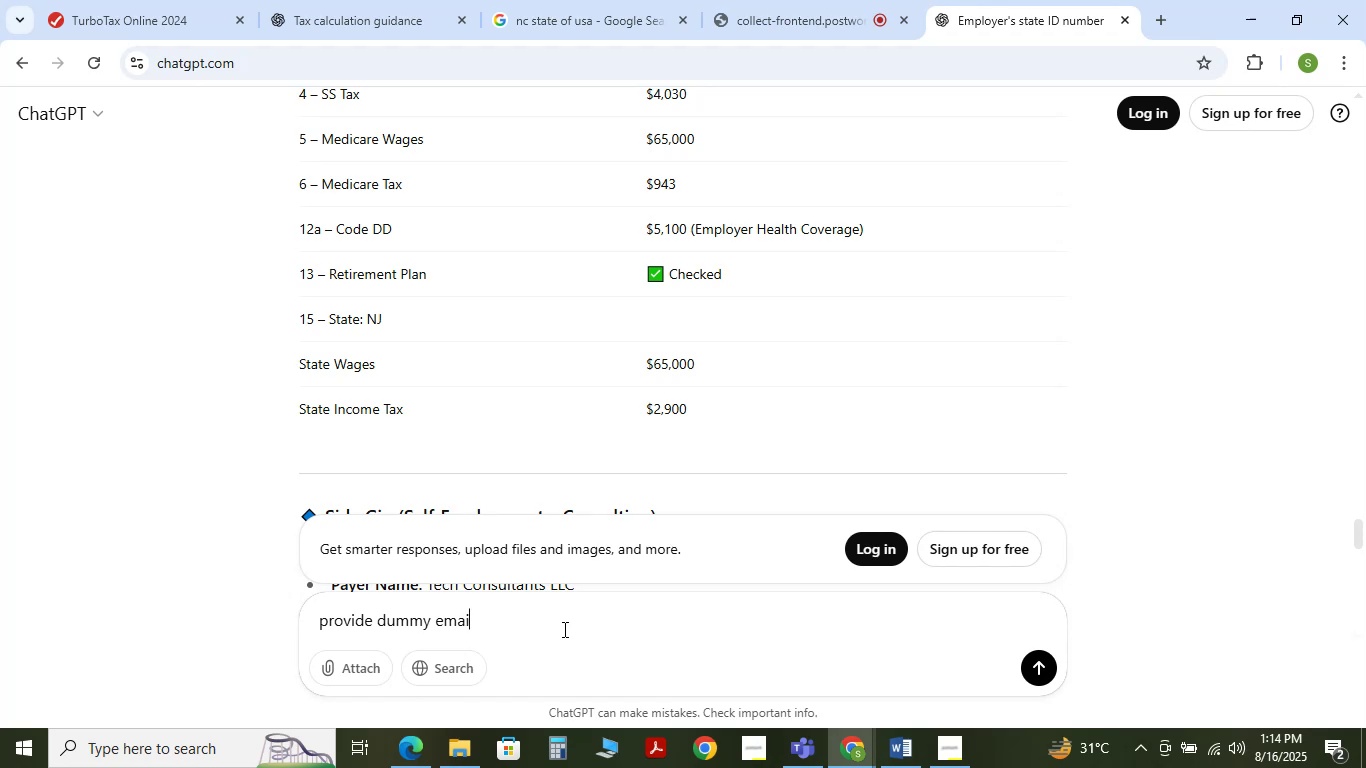 
key(Enter)
 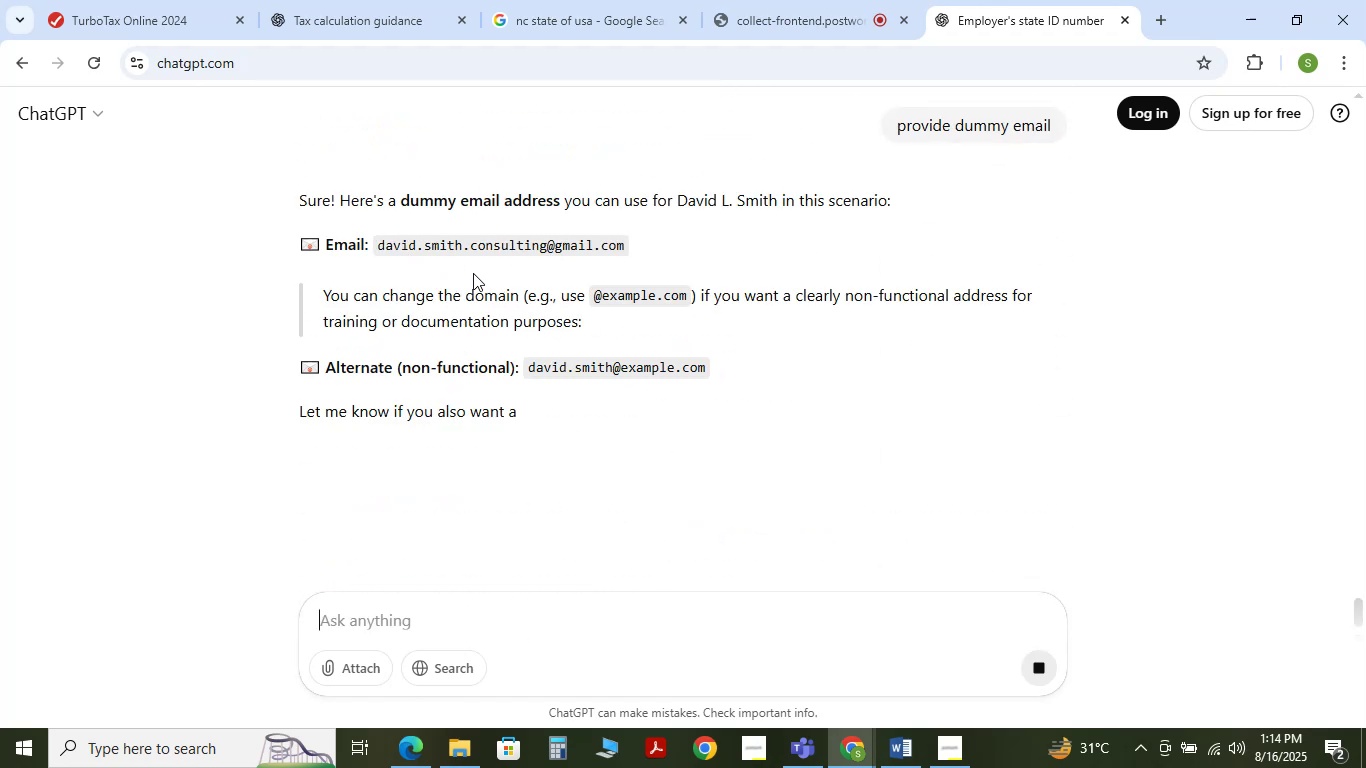 
wait(10.31)
 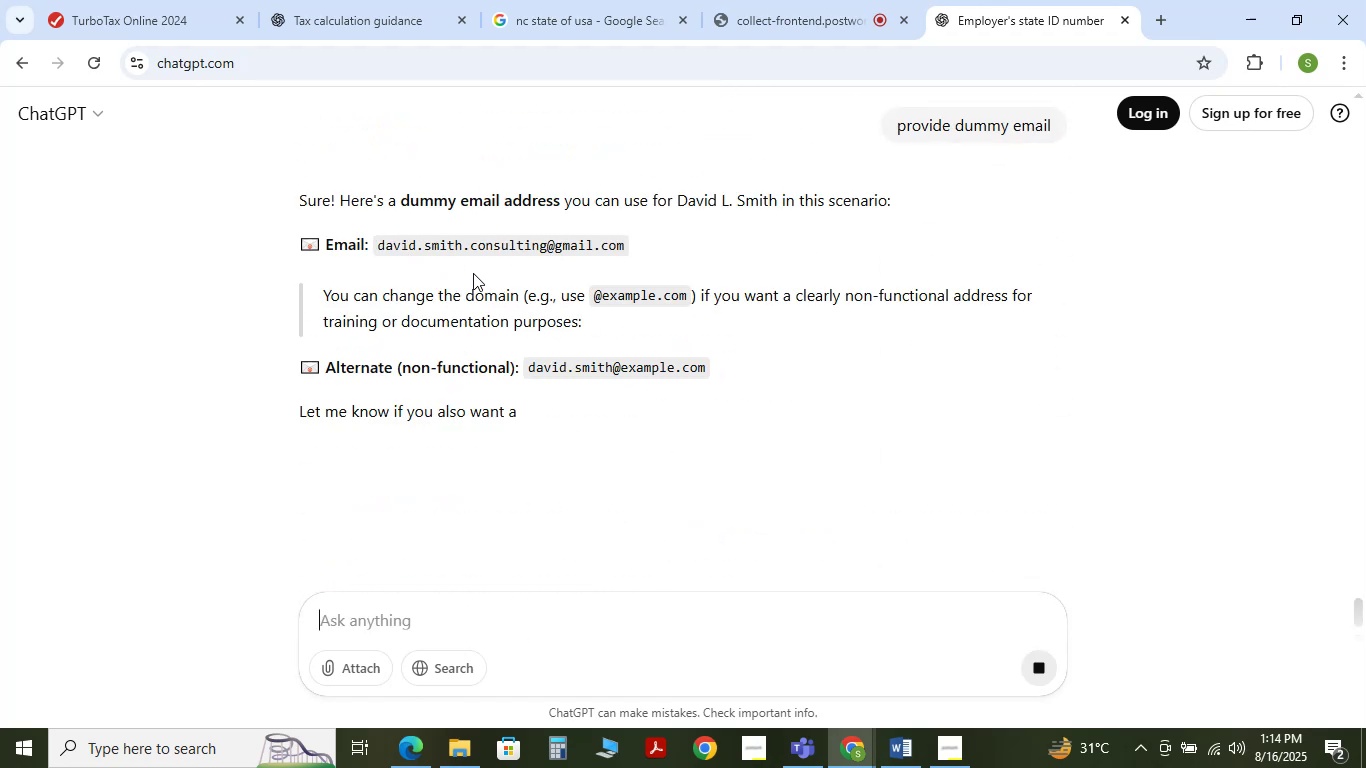 
left_click_drag(start_coordinate=[381, 246], to_coordinate=[636, 249])
 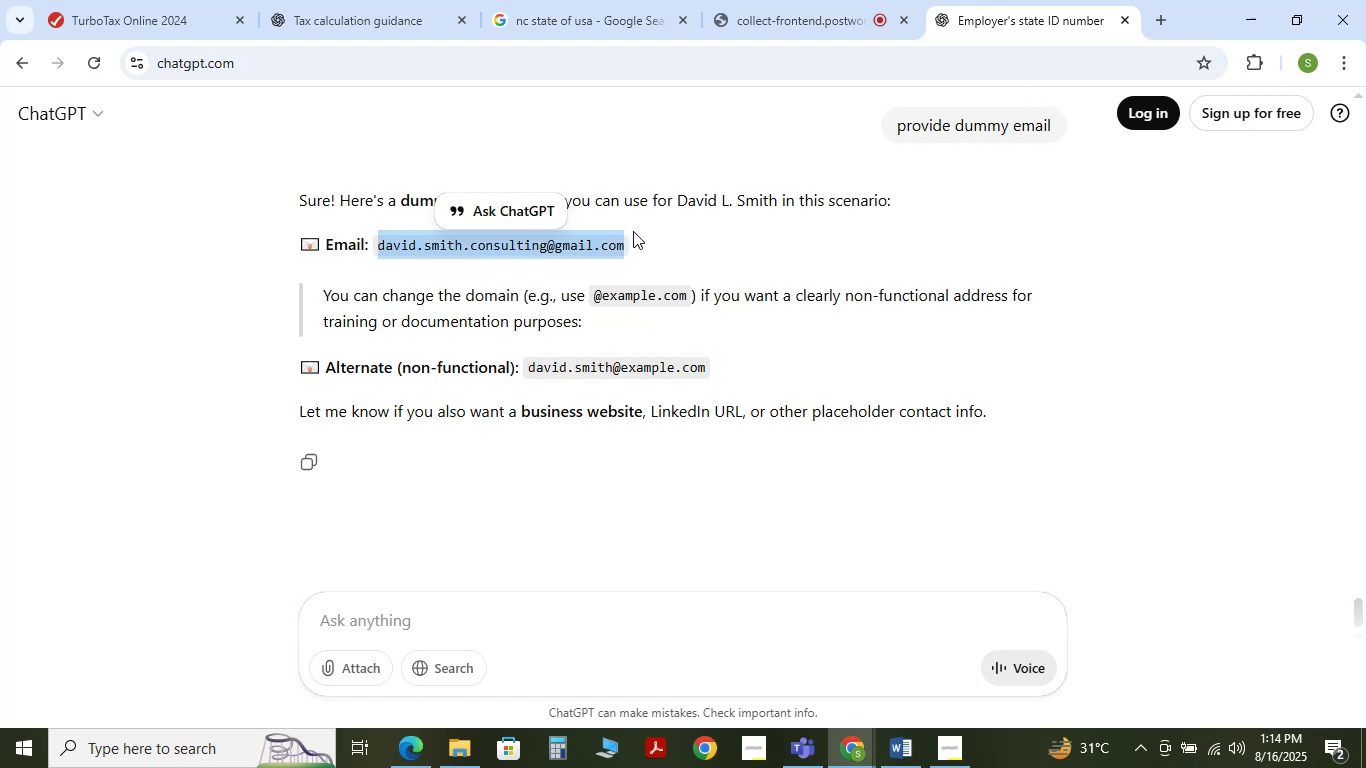 
key(Control+C)
 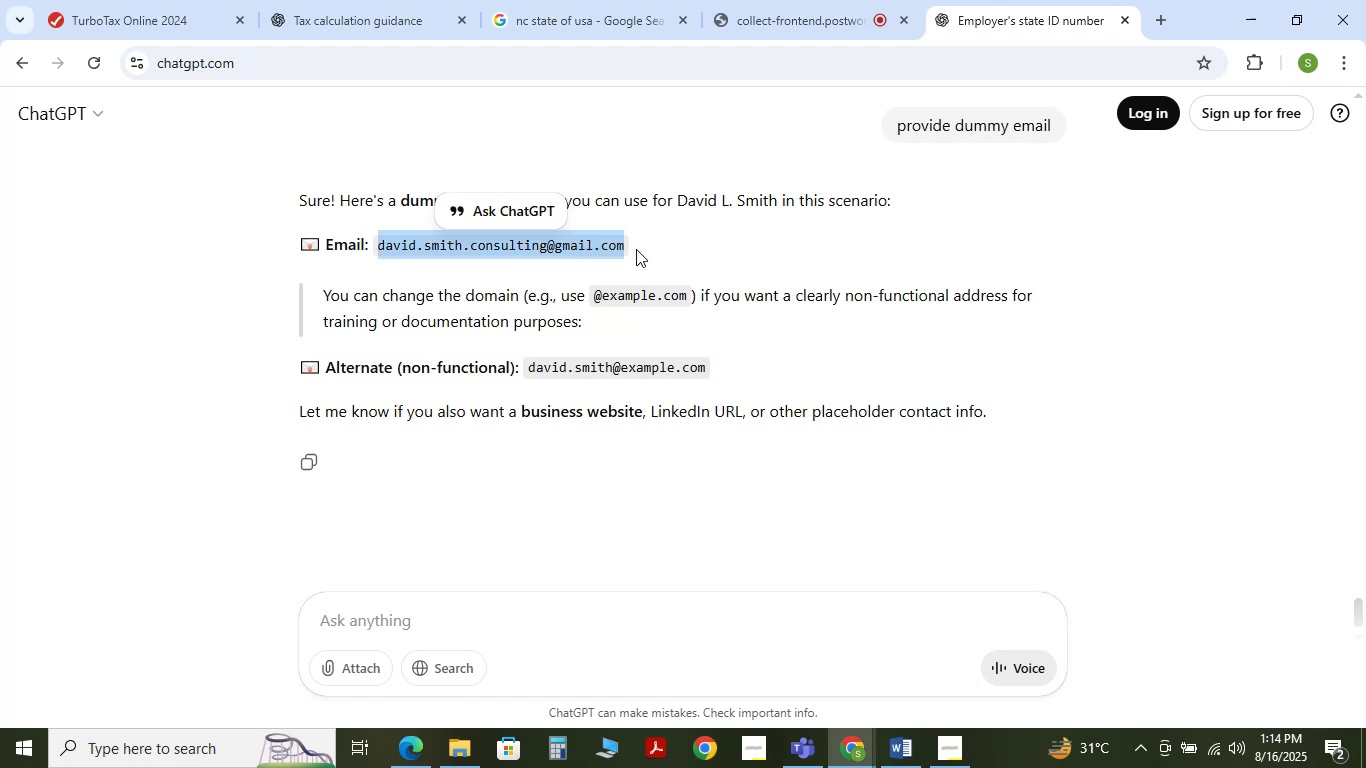 
key(Control+C)
 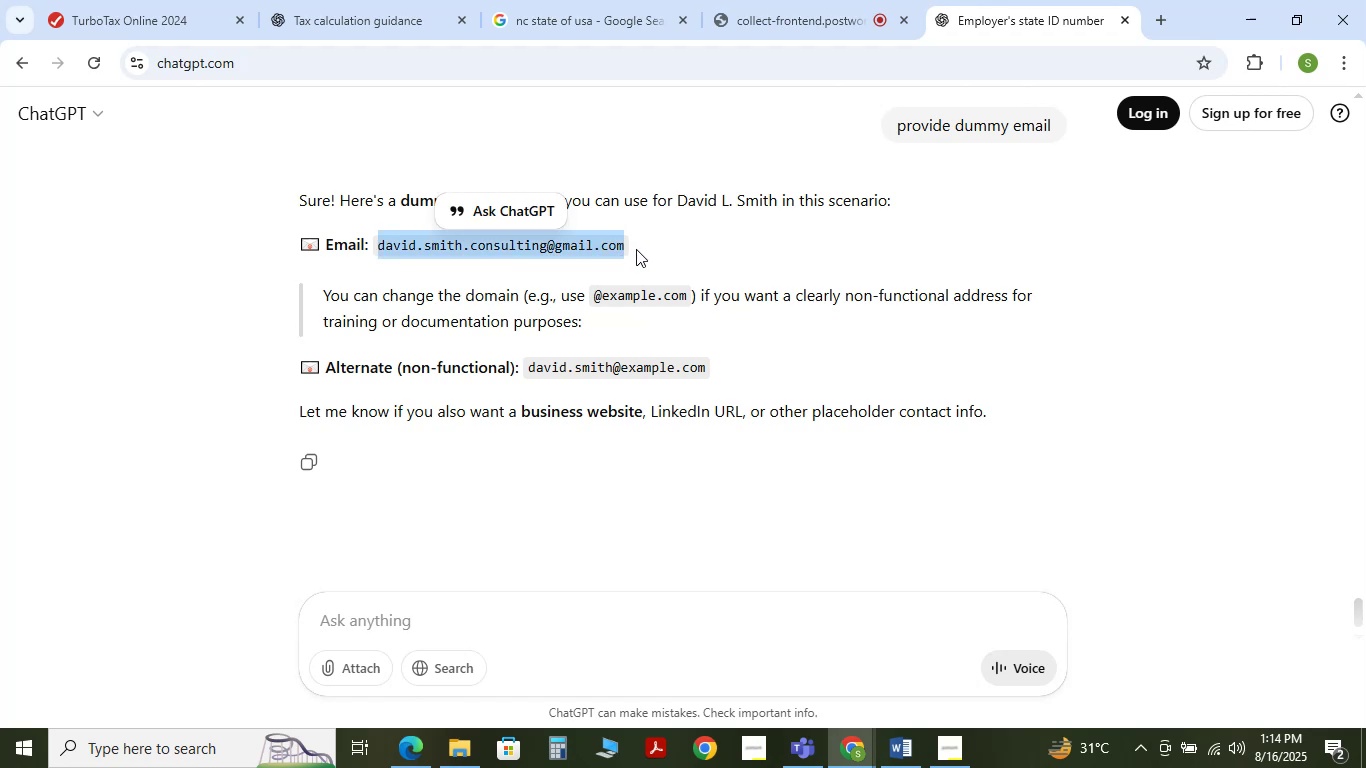 
key(Control+C)
 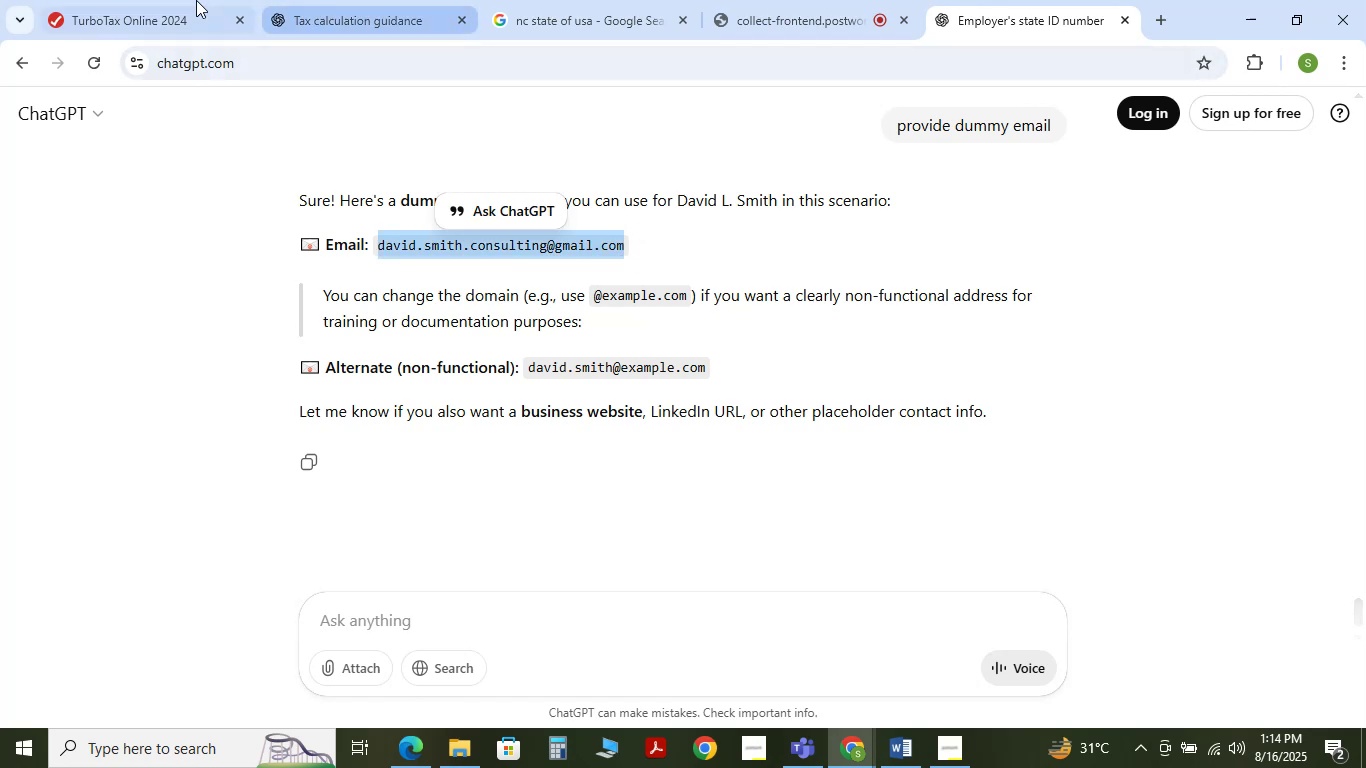 
left_click([132, 0])
 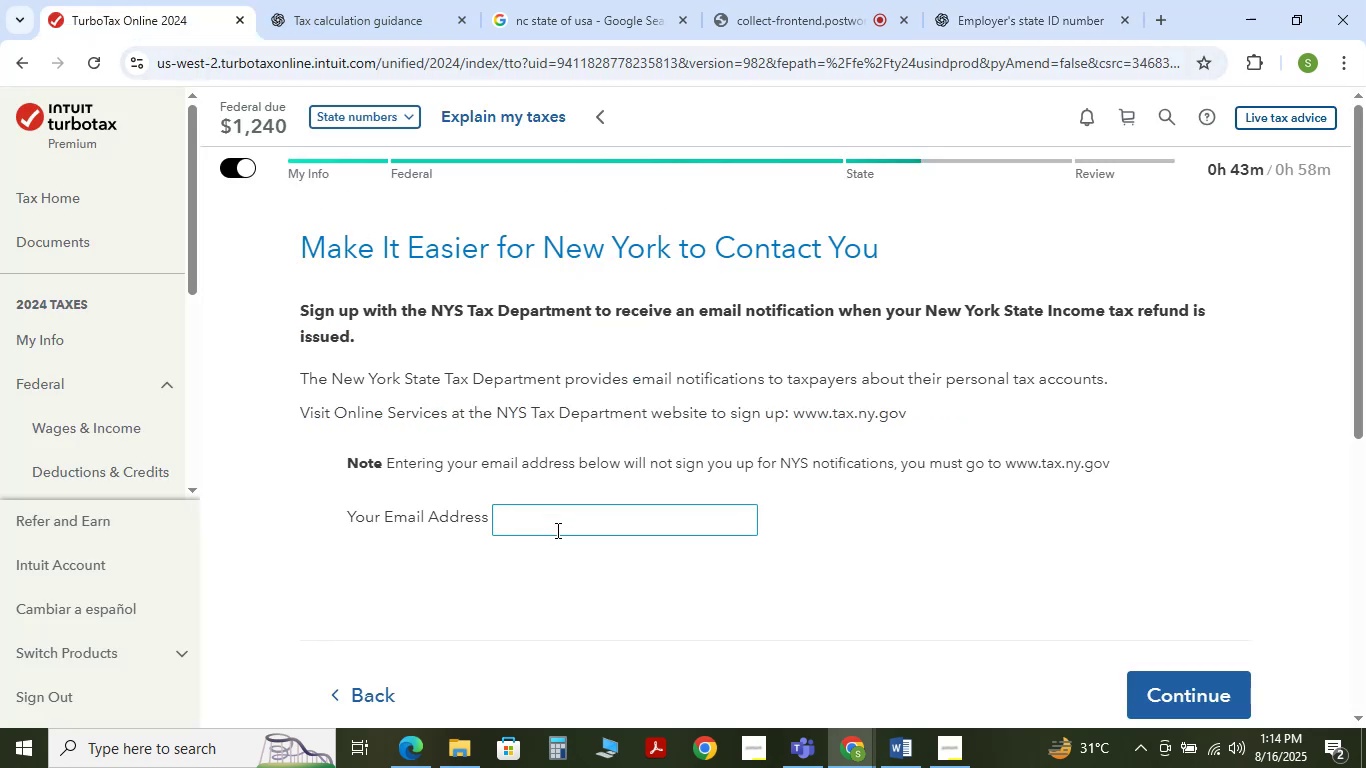 
left_click([556, 531])
 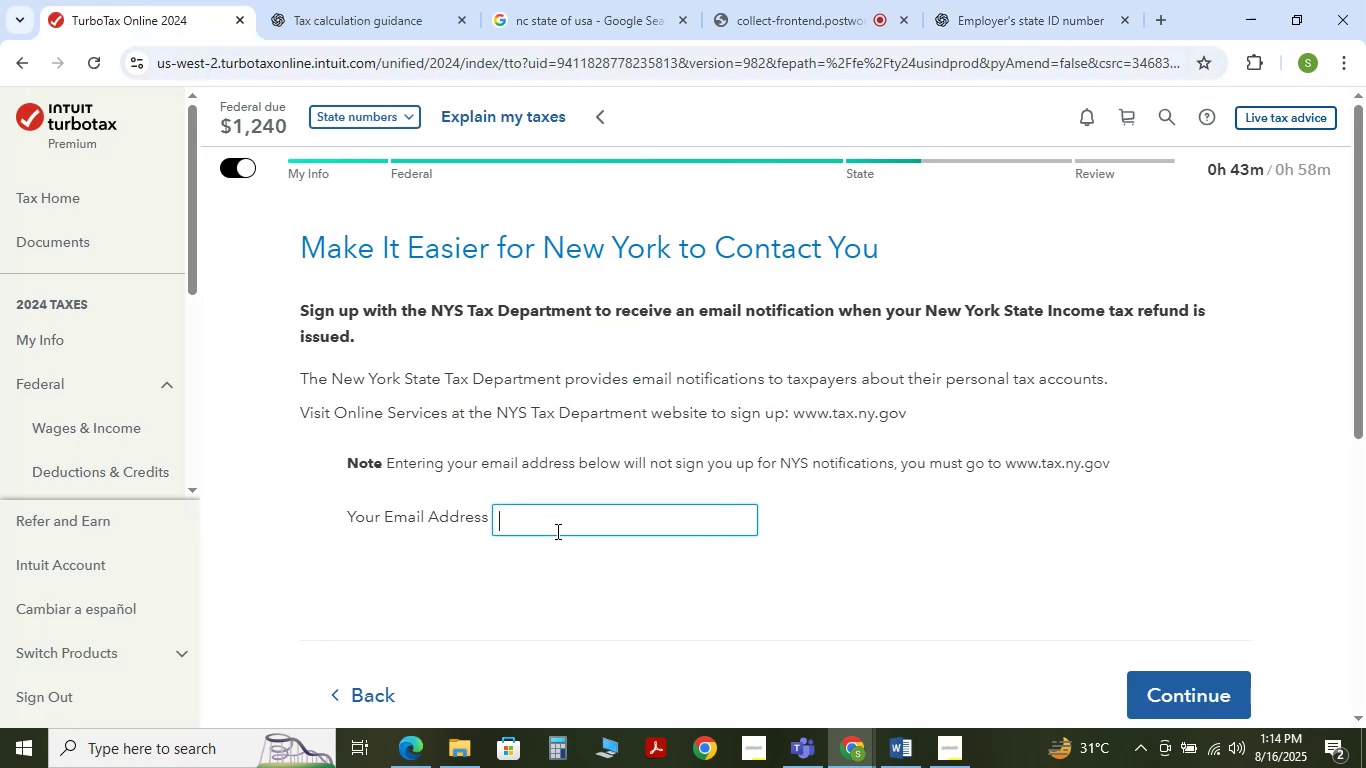 
key(Control+V)
 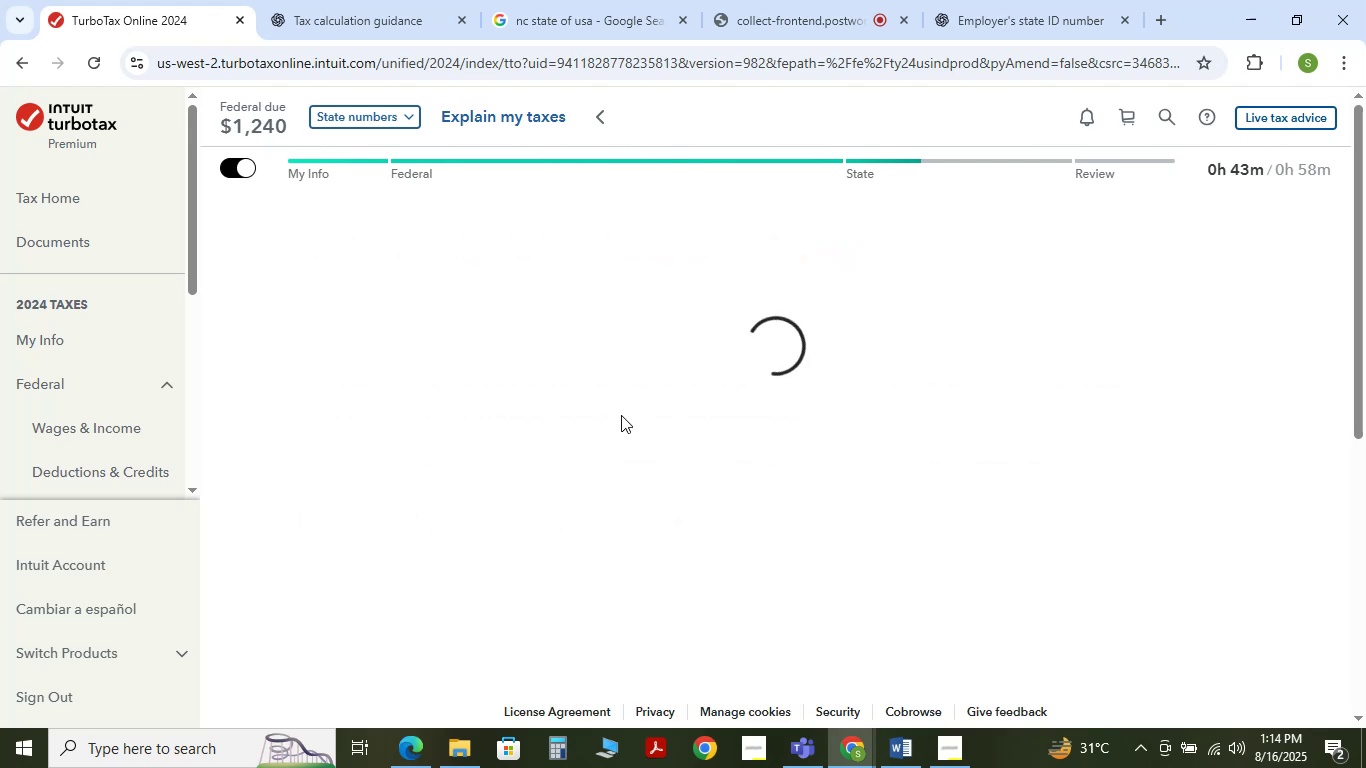 
wait(9.24)
 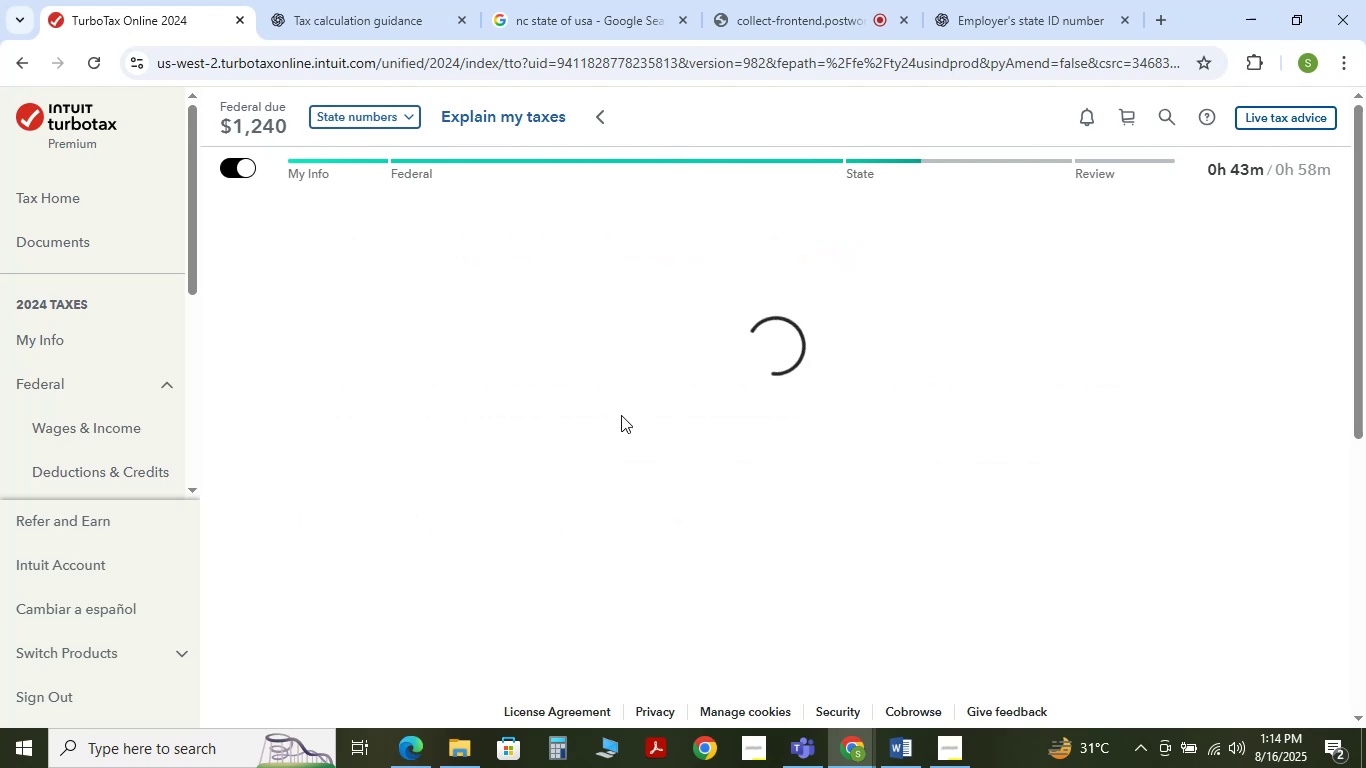 
left_click([1210, 689])
 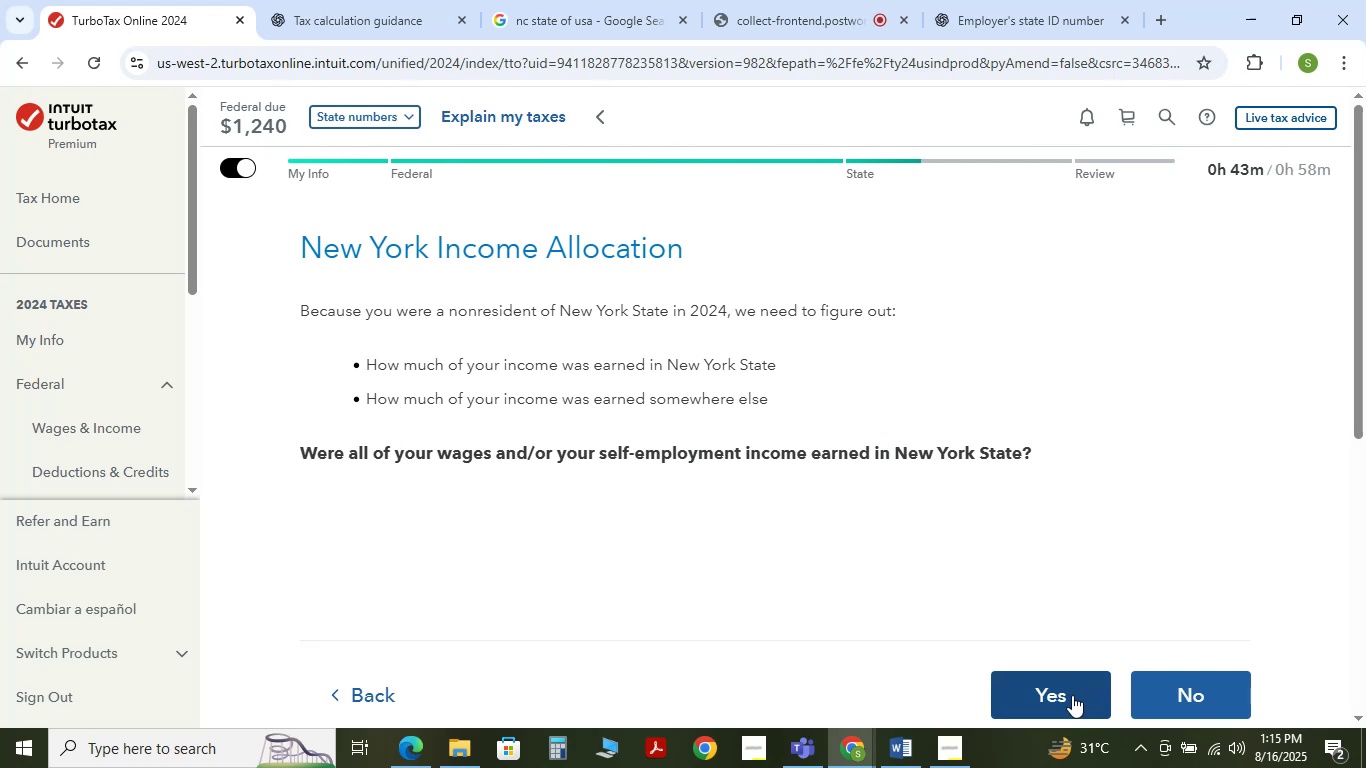 
wait(23.47)
 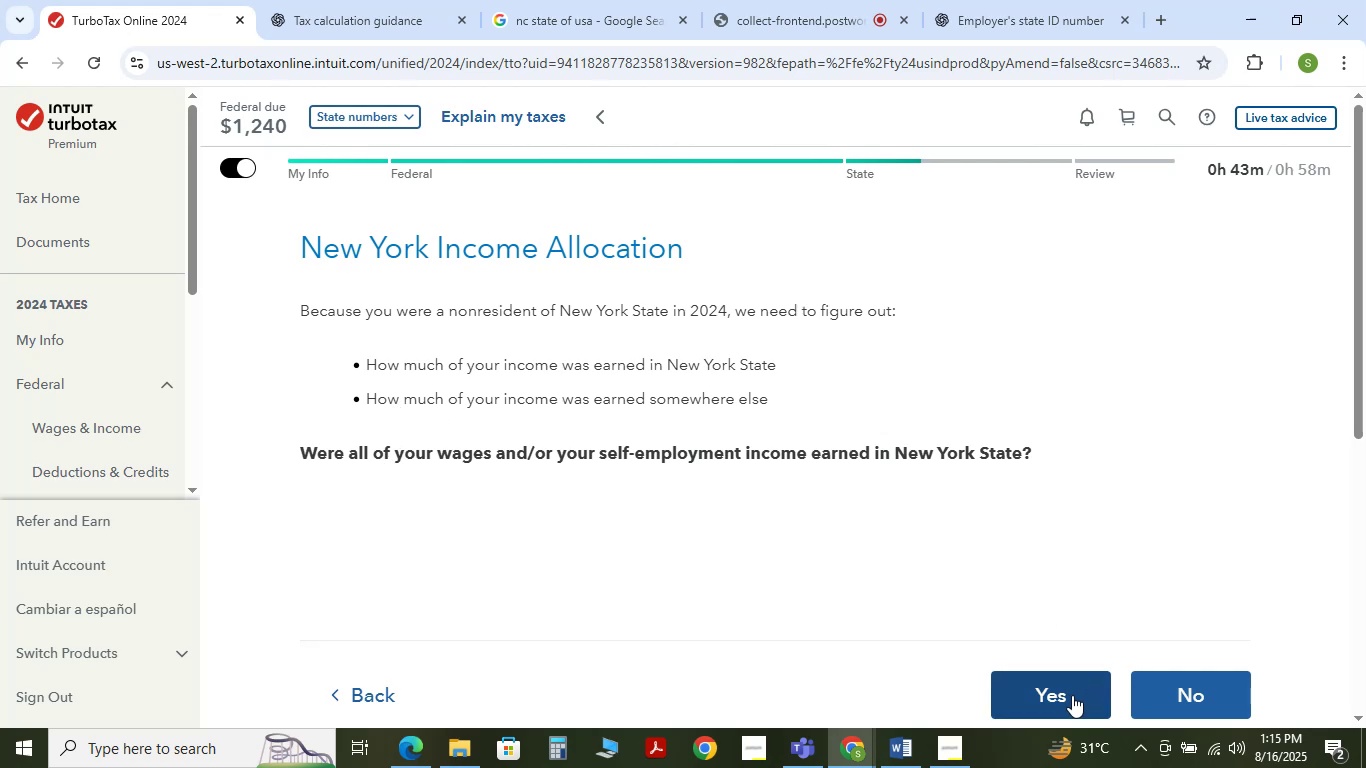 
left_click([1217, 686])
 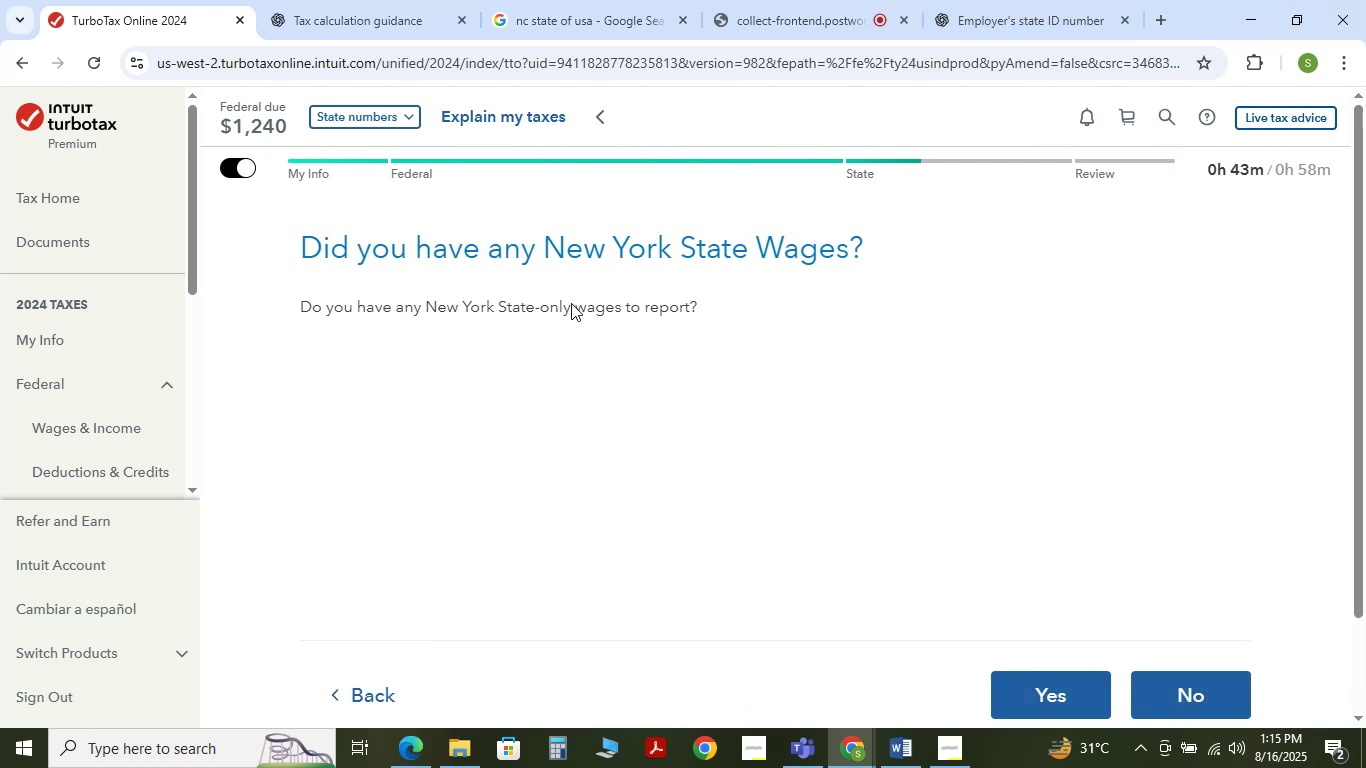 
wait(11.73)
 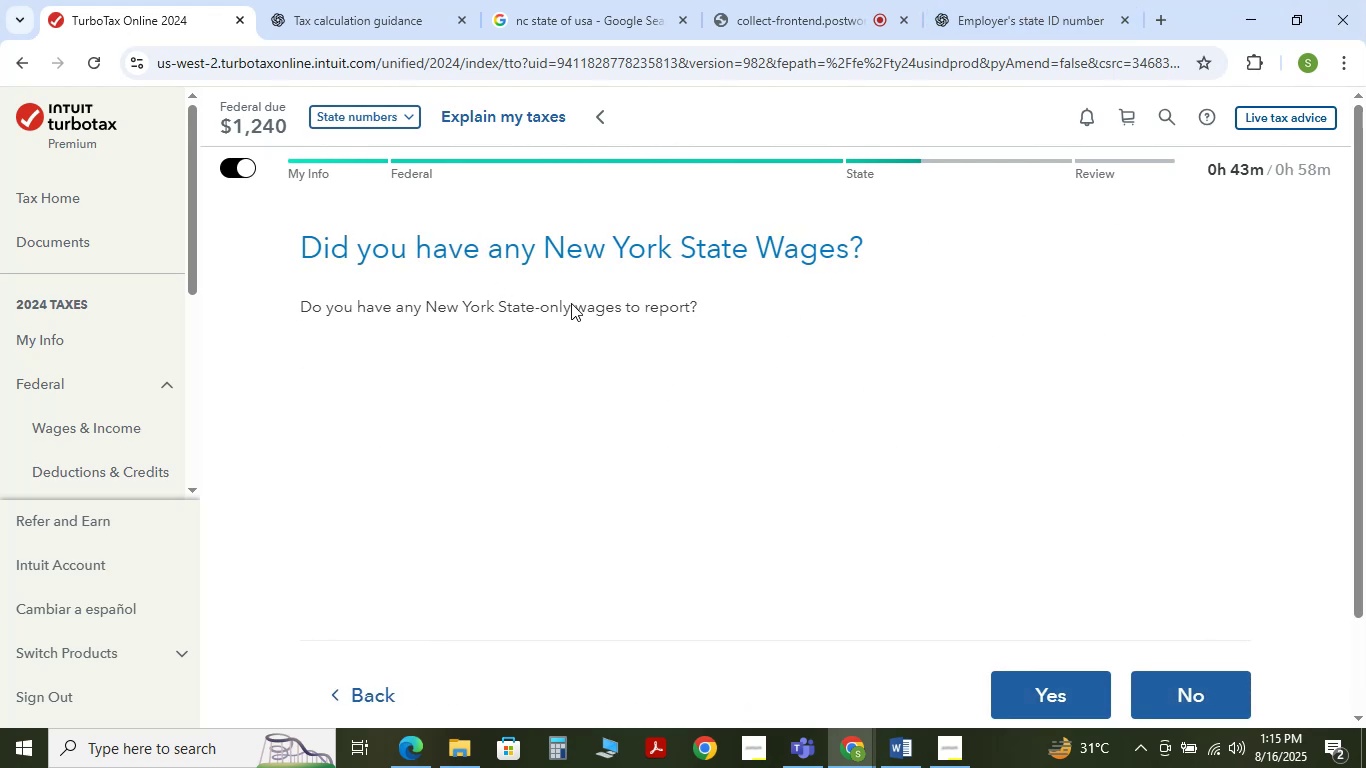 
left_click([1192, 699])
 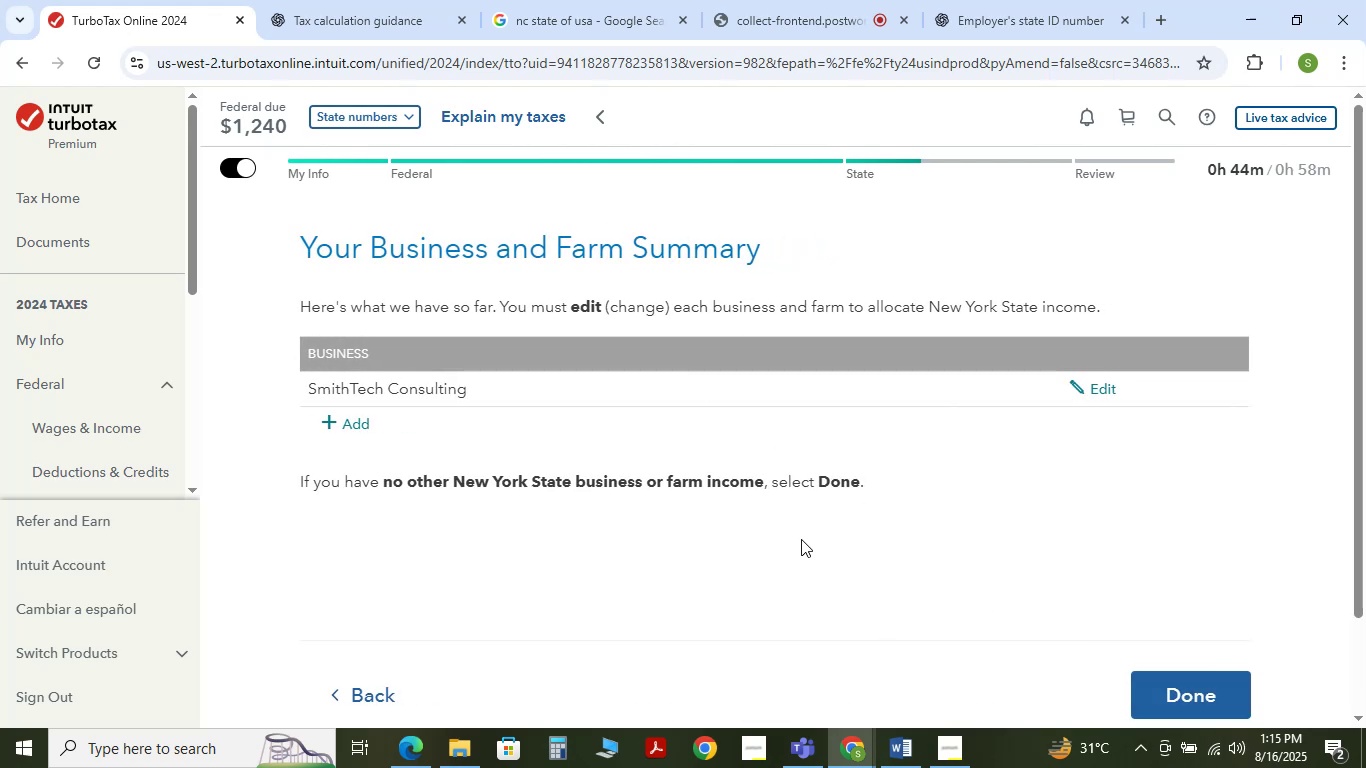 
wait(11.05)
 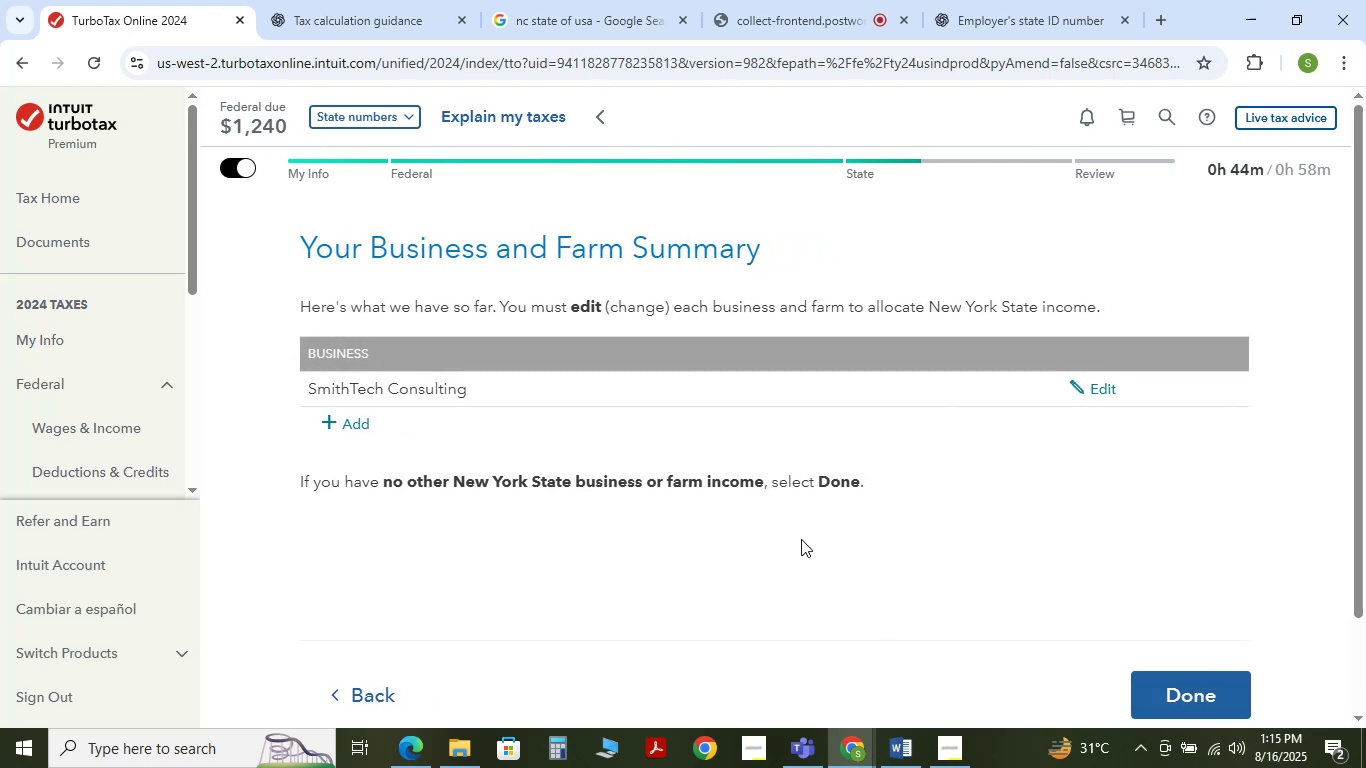 
left_click([1188, 678])
 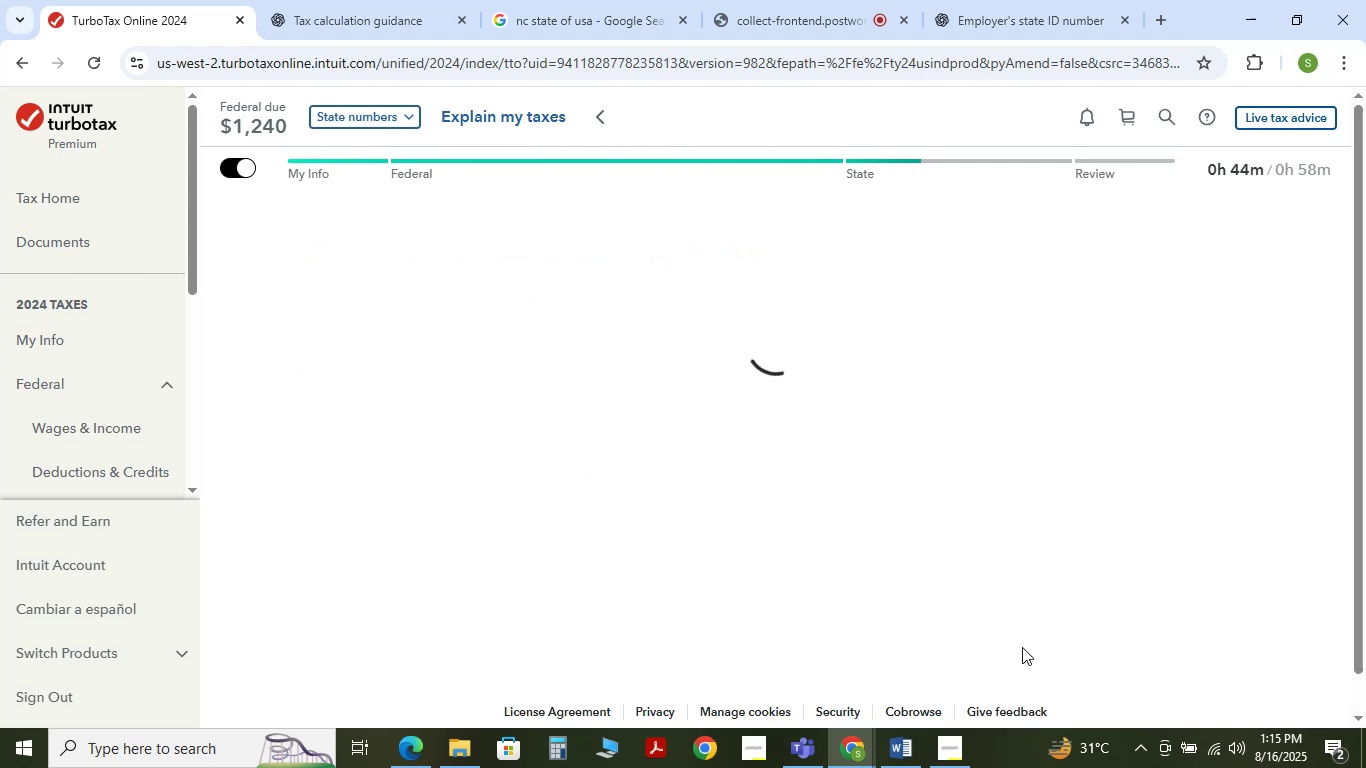 
mouse_move([925, 633])
 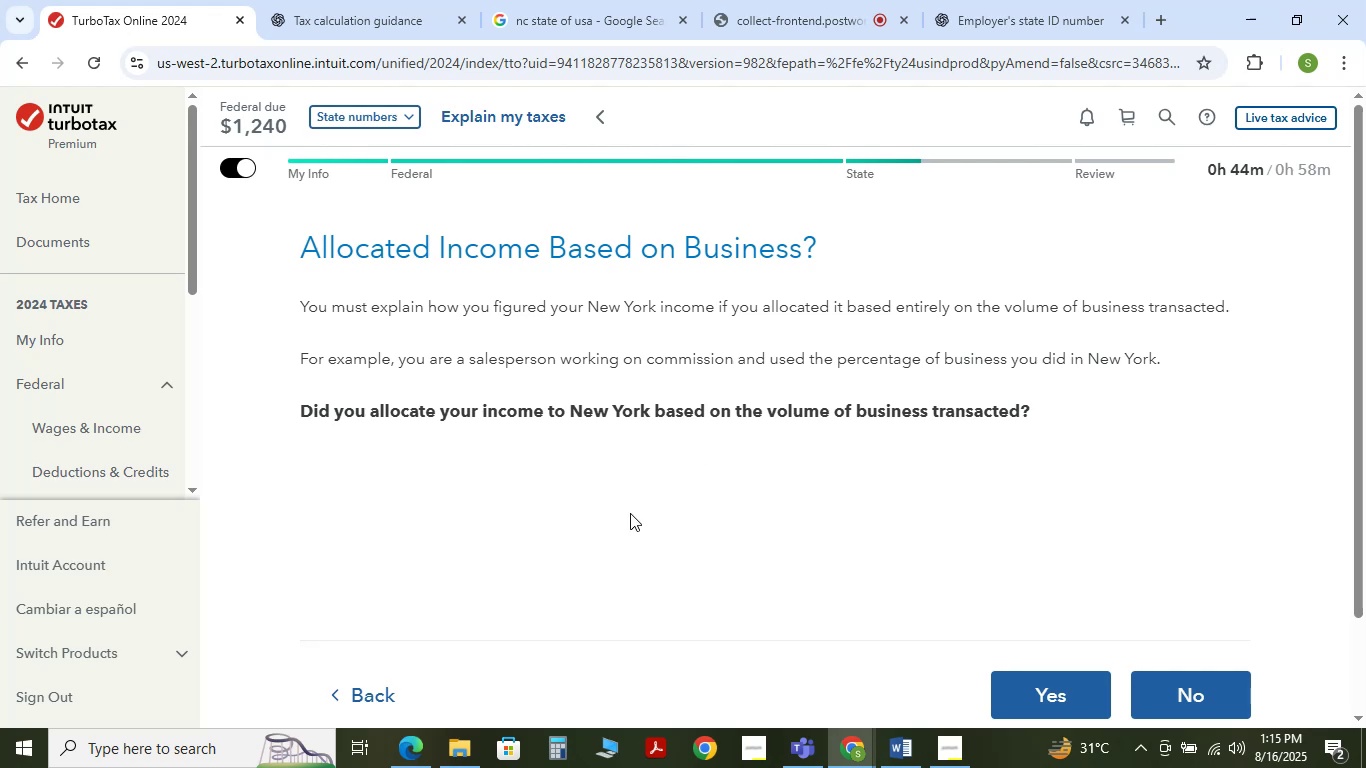 
wait(18.9)
 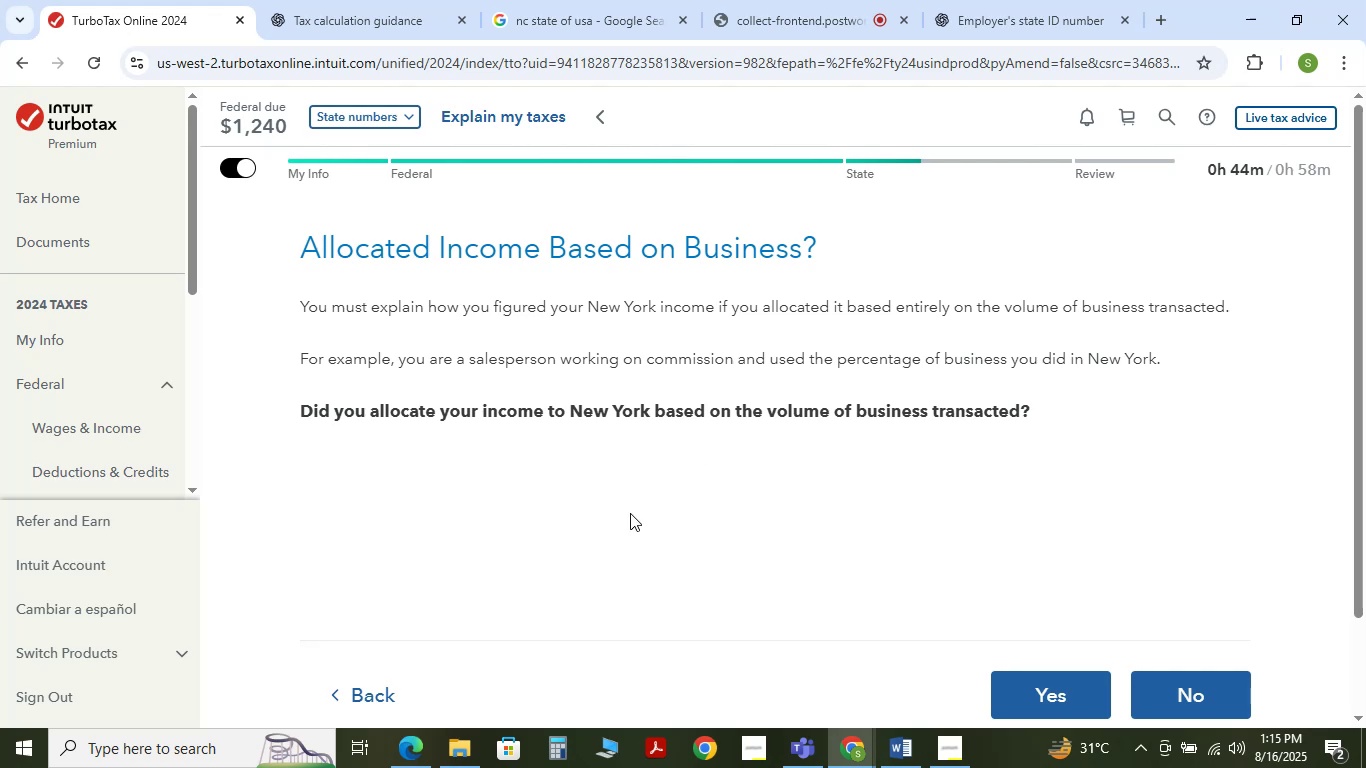 
left_click([1074, 698])
 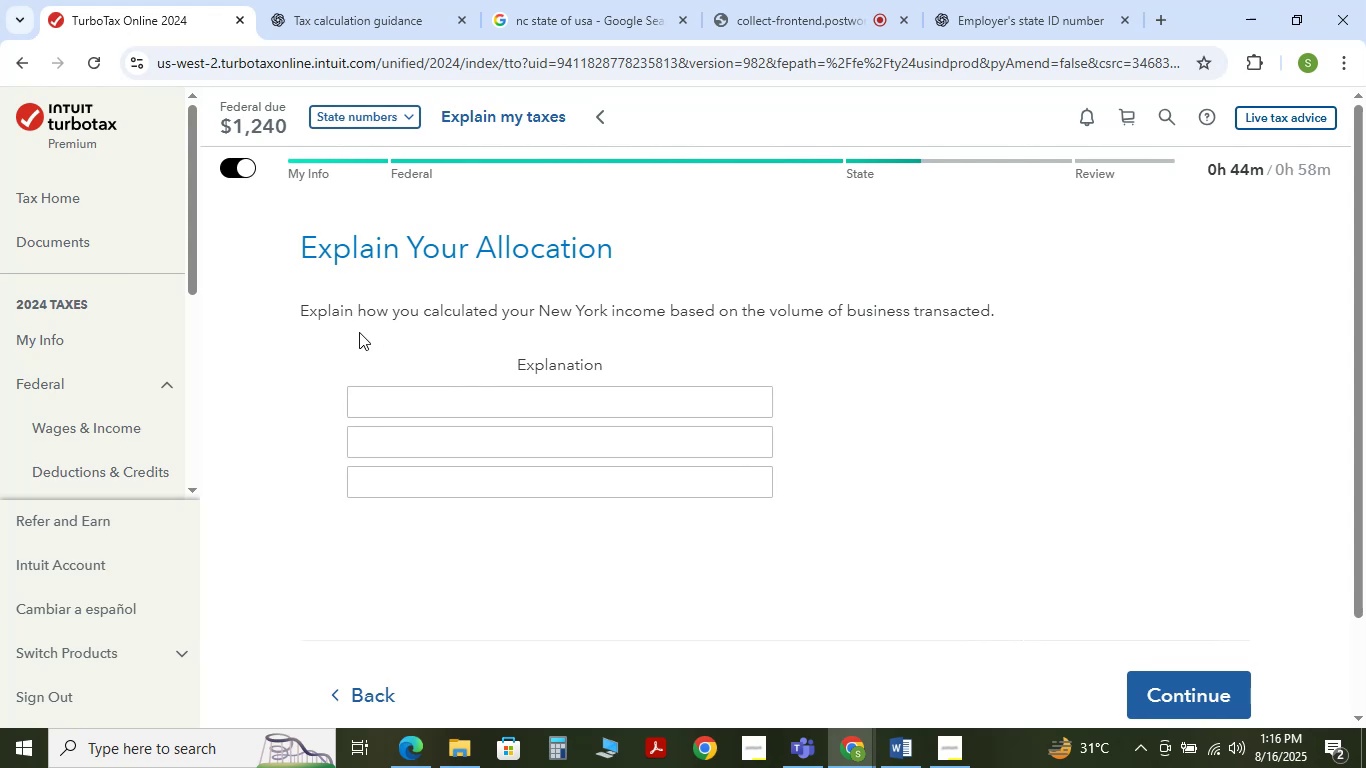 
wait(9.75)
 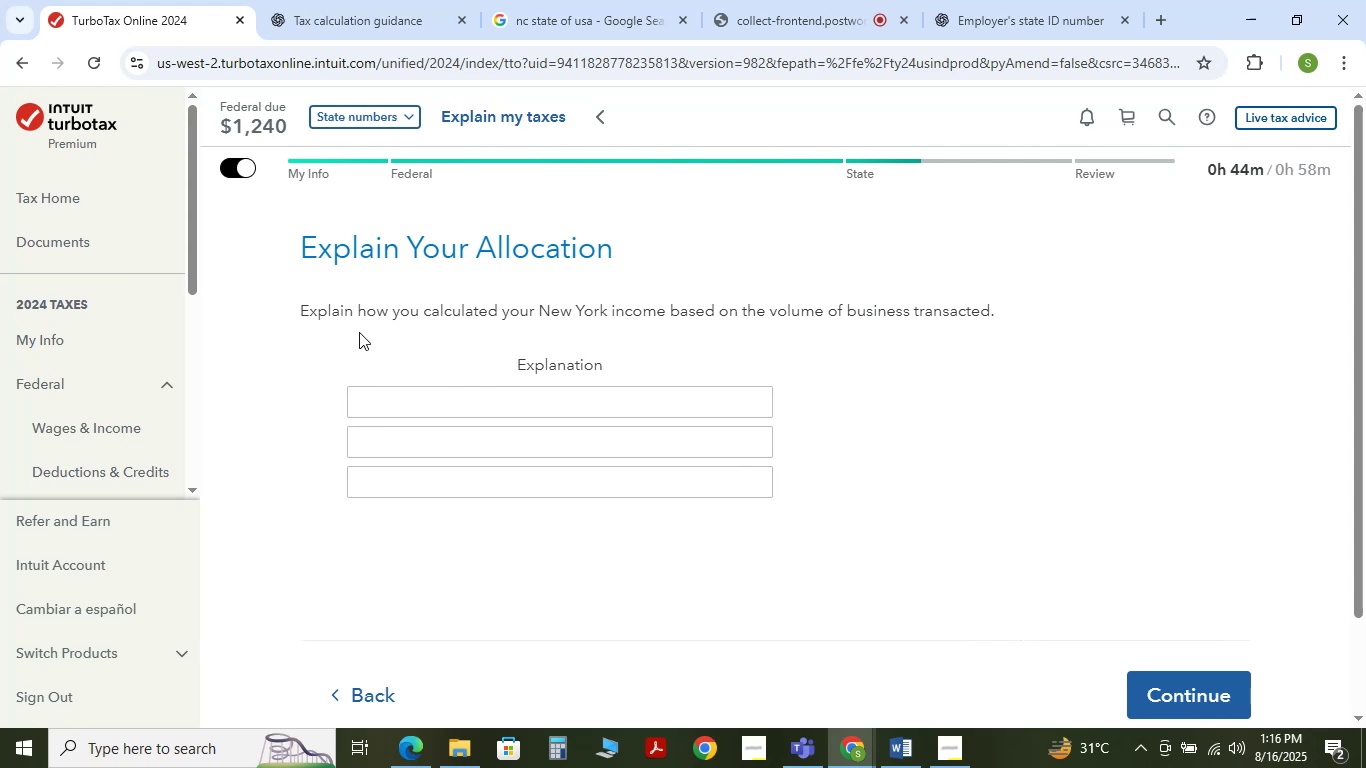 
left_click([669, 402])
 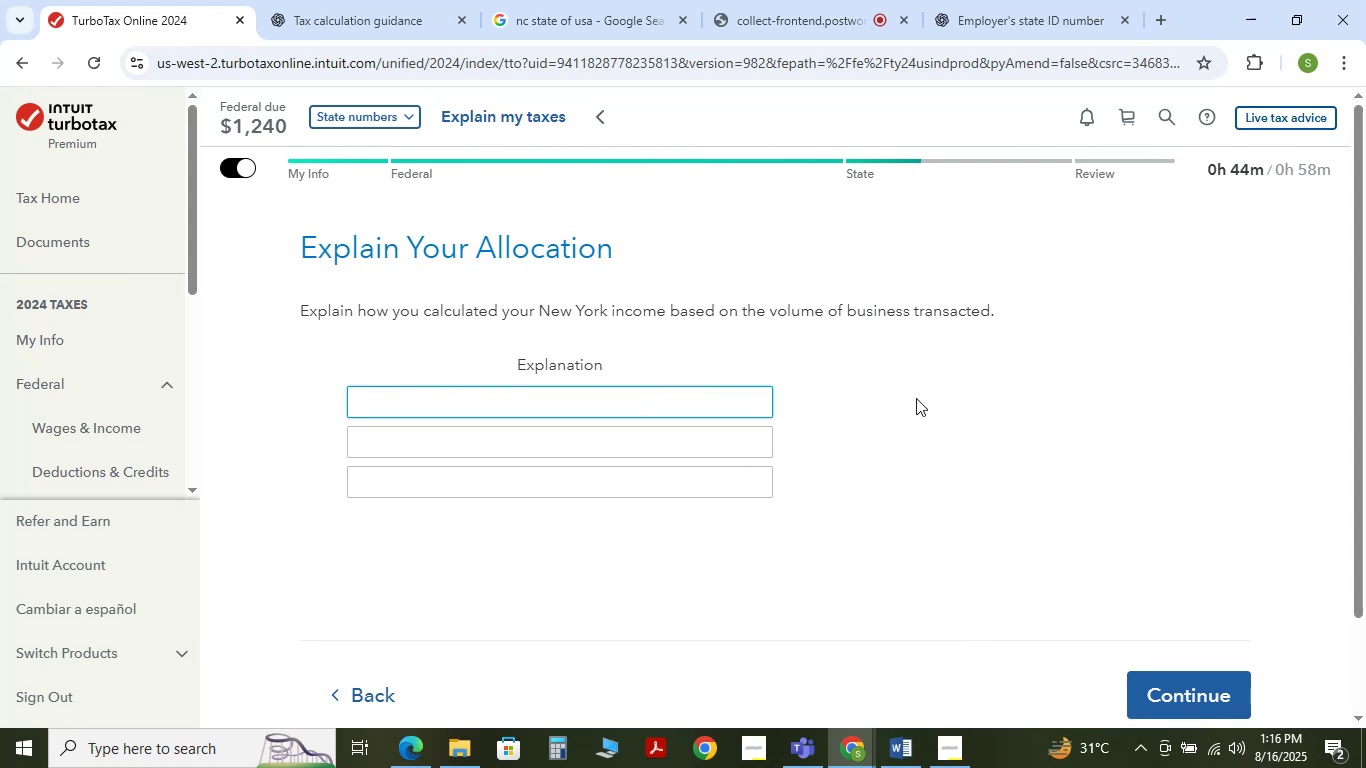 
left_click([948, 398])
 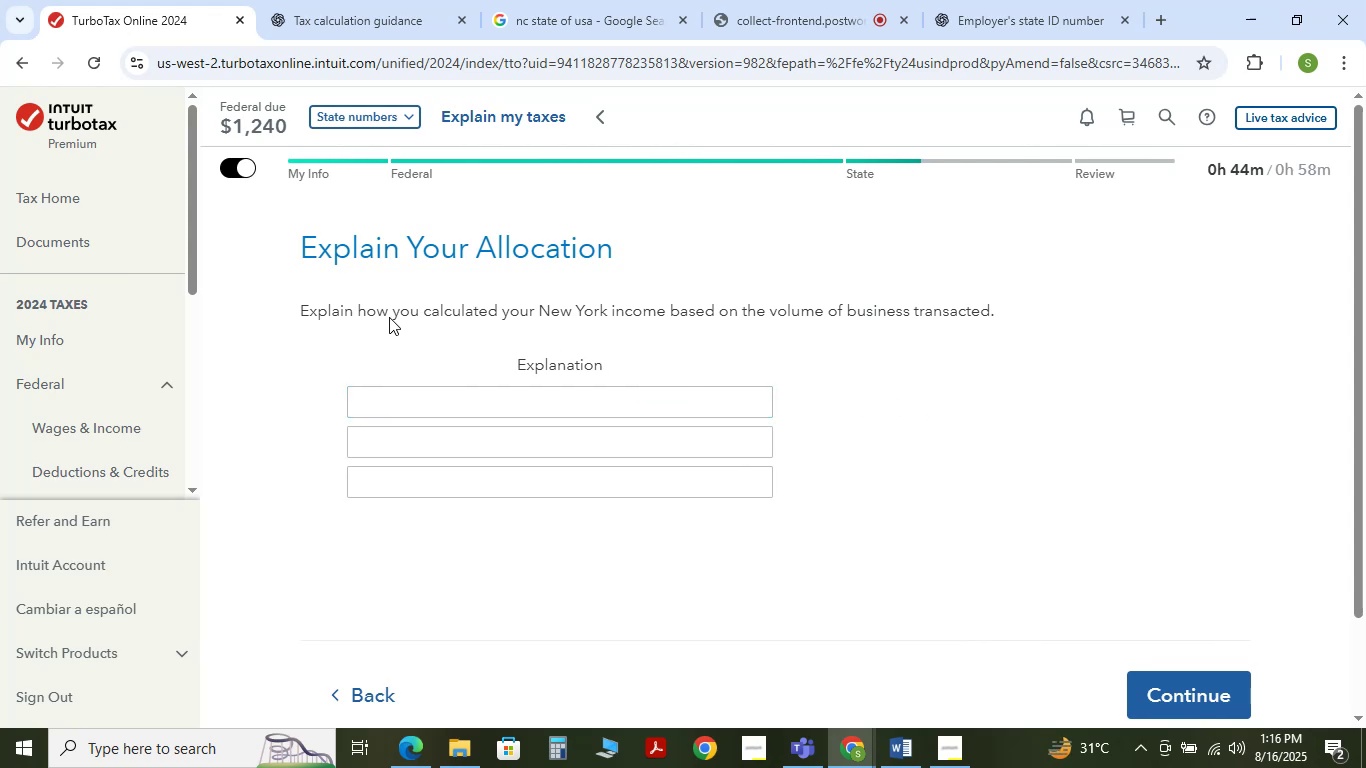 
key(Meta+Shift+S)
 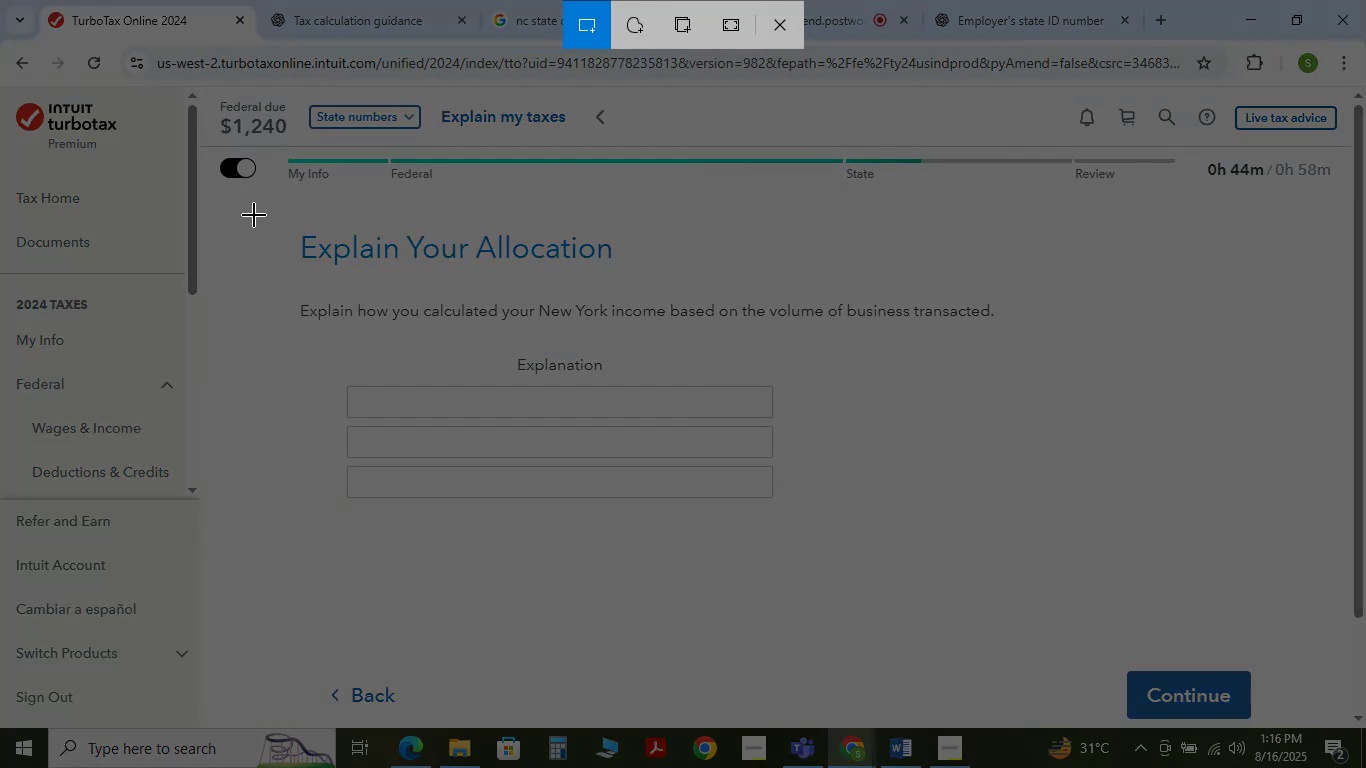 
left_click_drag(start_coordinate=[245, 208], to_coordinate=[1080, 533])
 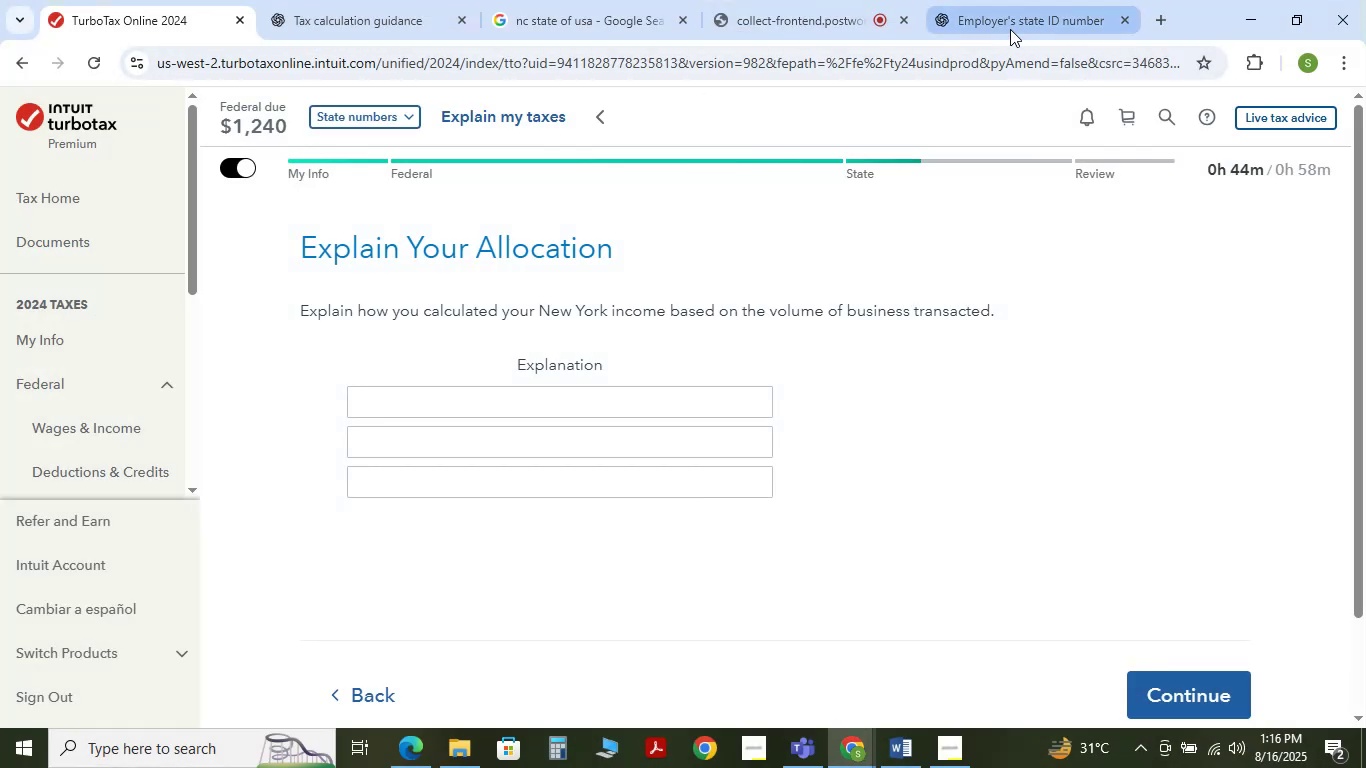 
left_click([1010, 29])
 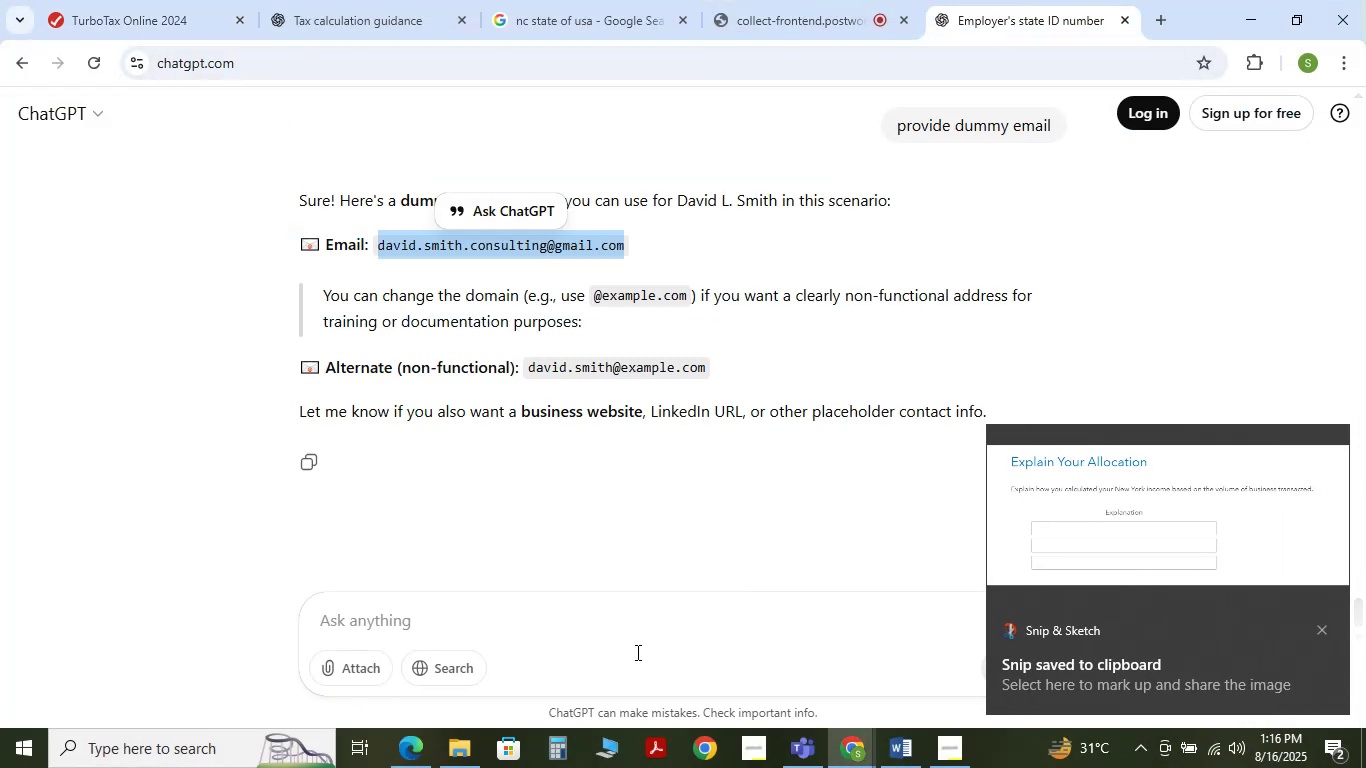 
left_click([635, 631])
 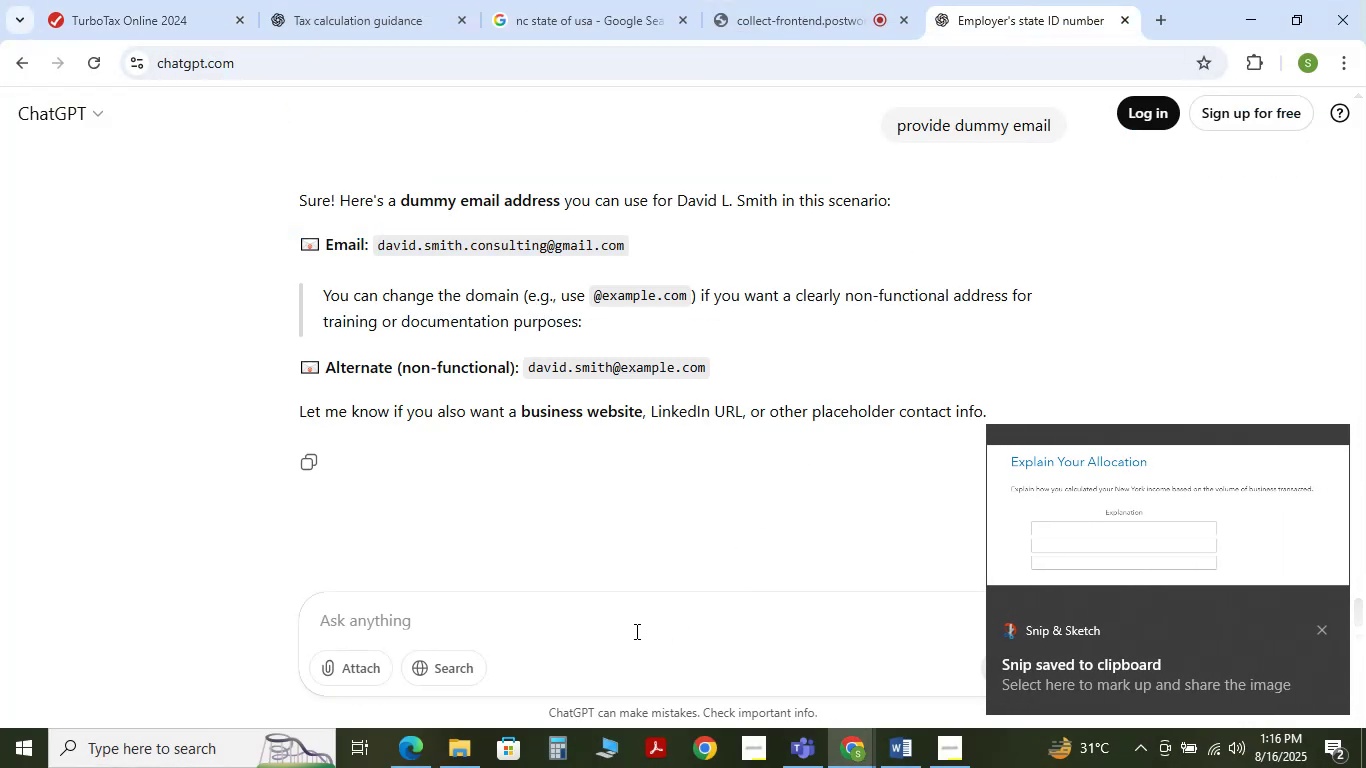 
type(what sh)
key(Backspace)
type(how i explain the voume )
key(Backspace)
key(Backspace)
key(Backspace)
key(Backspace)
type(lime )
key(Backspace)
key(Backspace)
key(Backspace)
key(Backspace)
type(ume of incomew )
key(Backspace)
key(Backspace)
type( i earned in usa)
key(Backspace)
key(Backspace)
key(Backspace)
type(new york)
 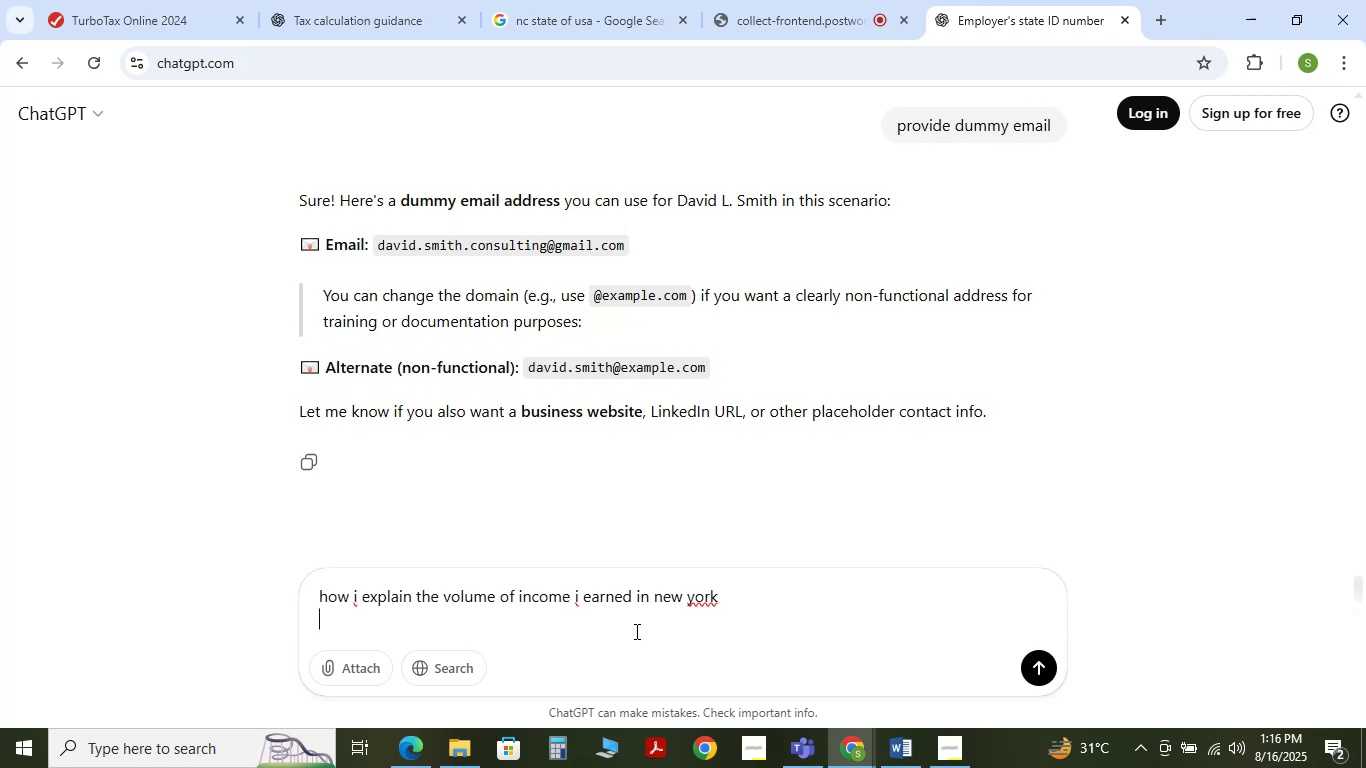 
key(Shift+Enter)
 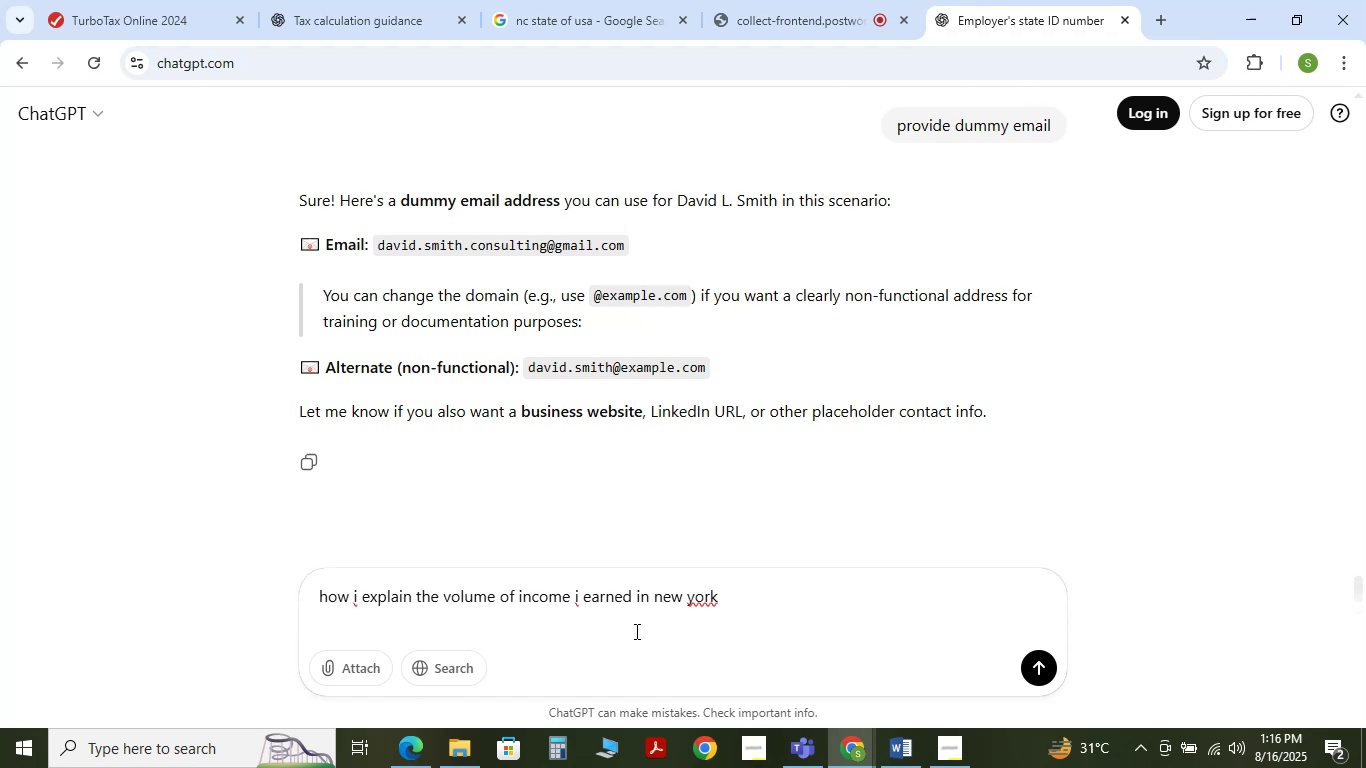 
key(Control+V)
 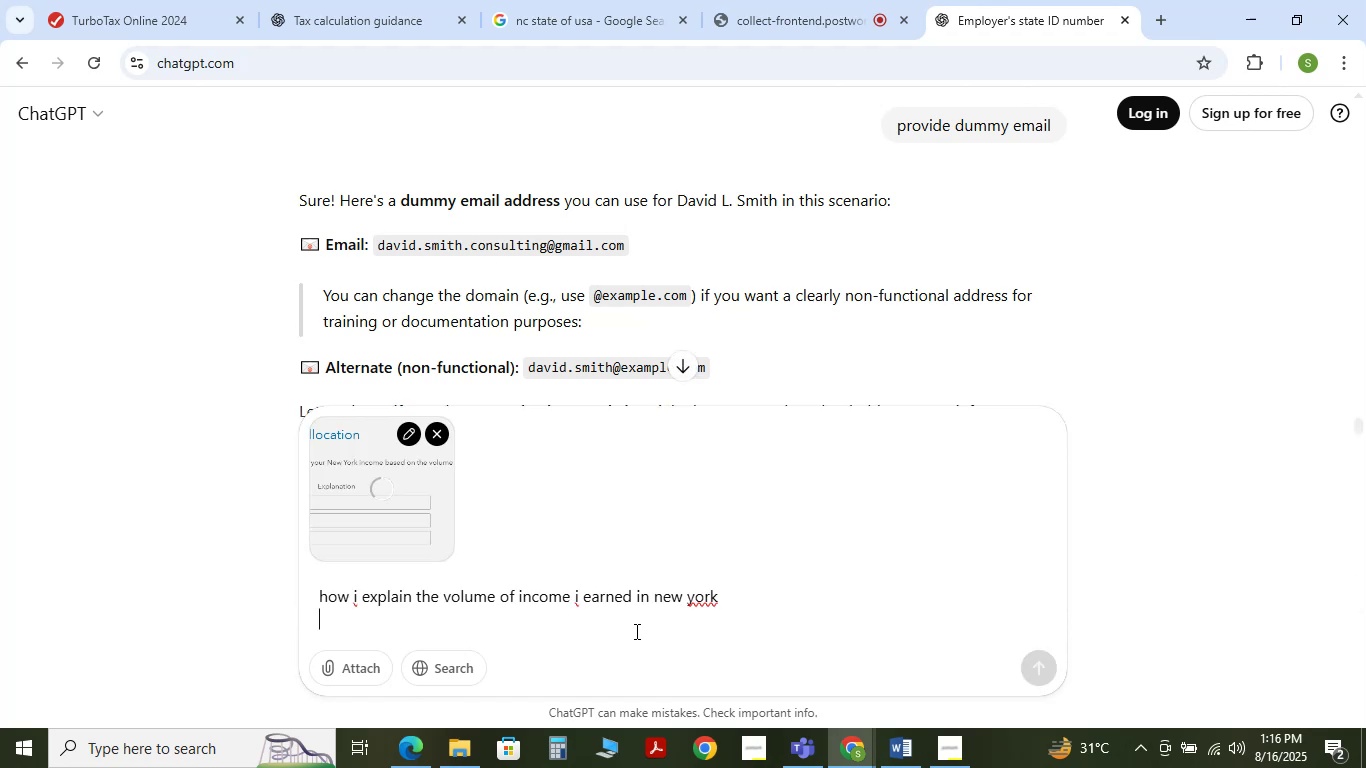 
key(Enter)
 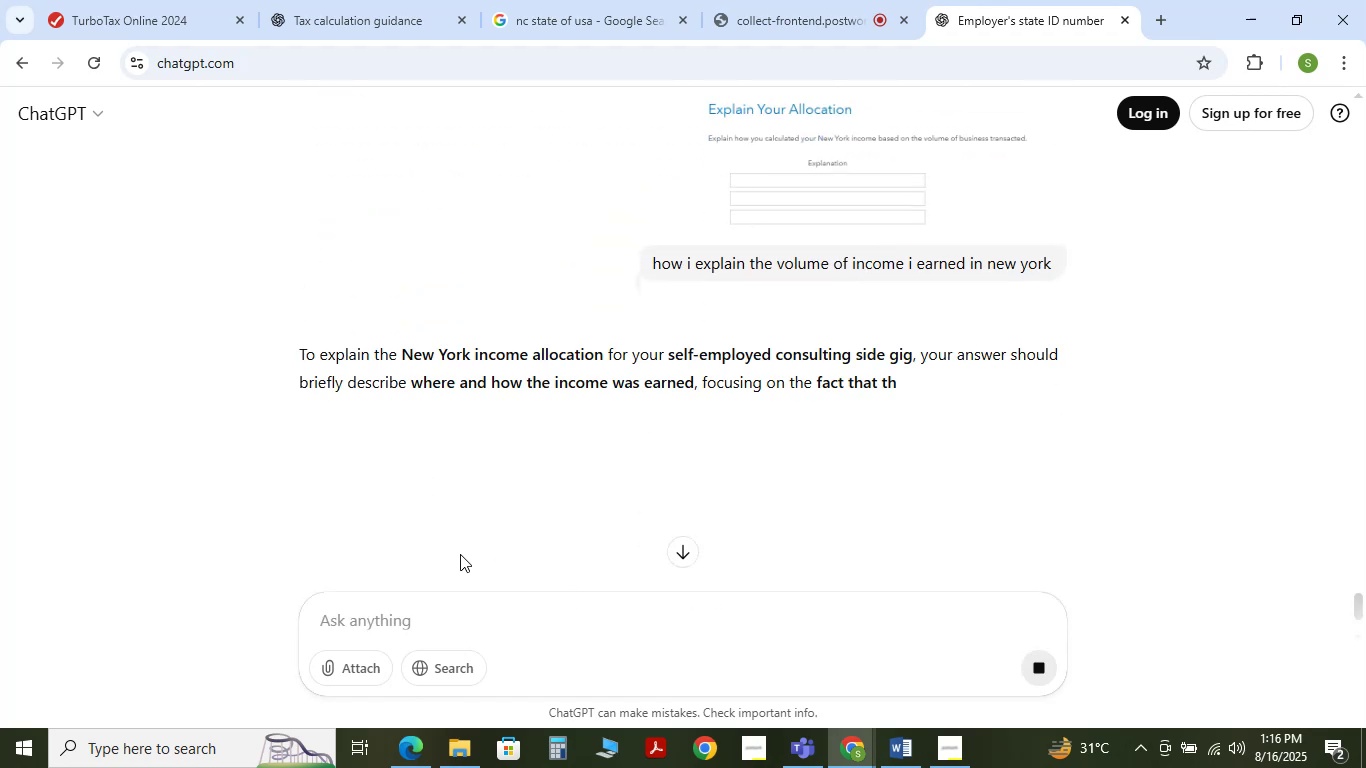 
scroll: coordinate [514, 438], scroll_direction: down, amount: 3.0
 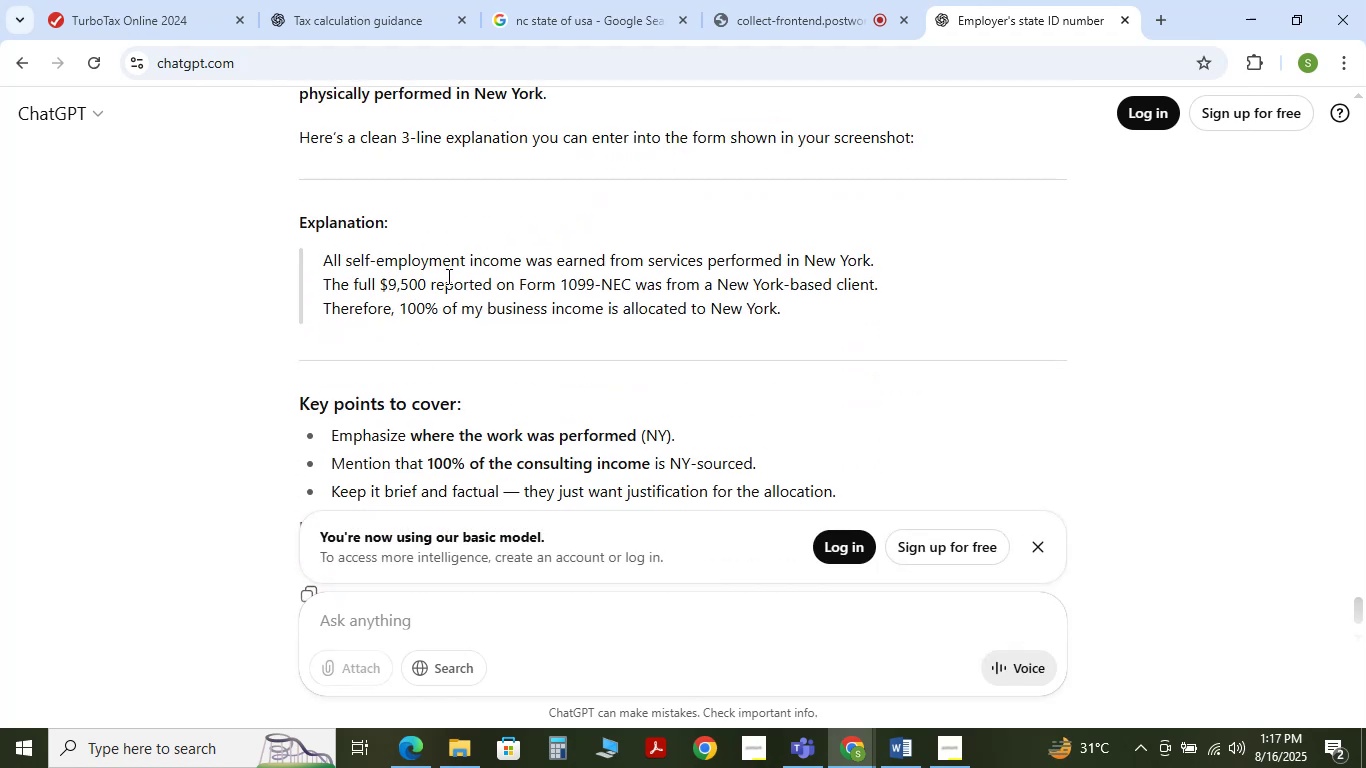 
wait(8.98)
 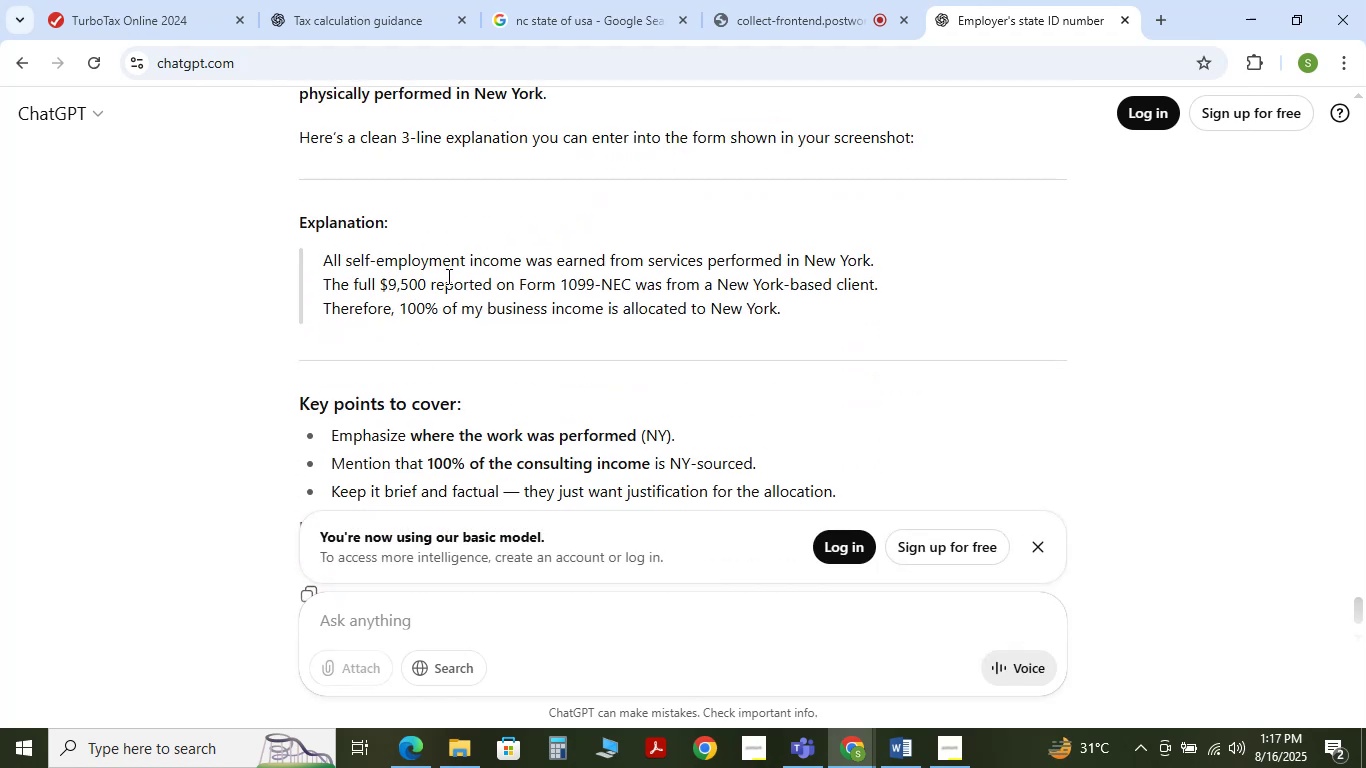 
scroll: coordinate [459, 364], scroll_direction: down, amount: 3.0
 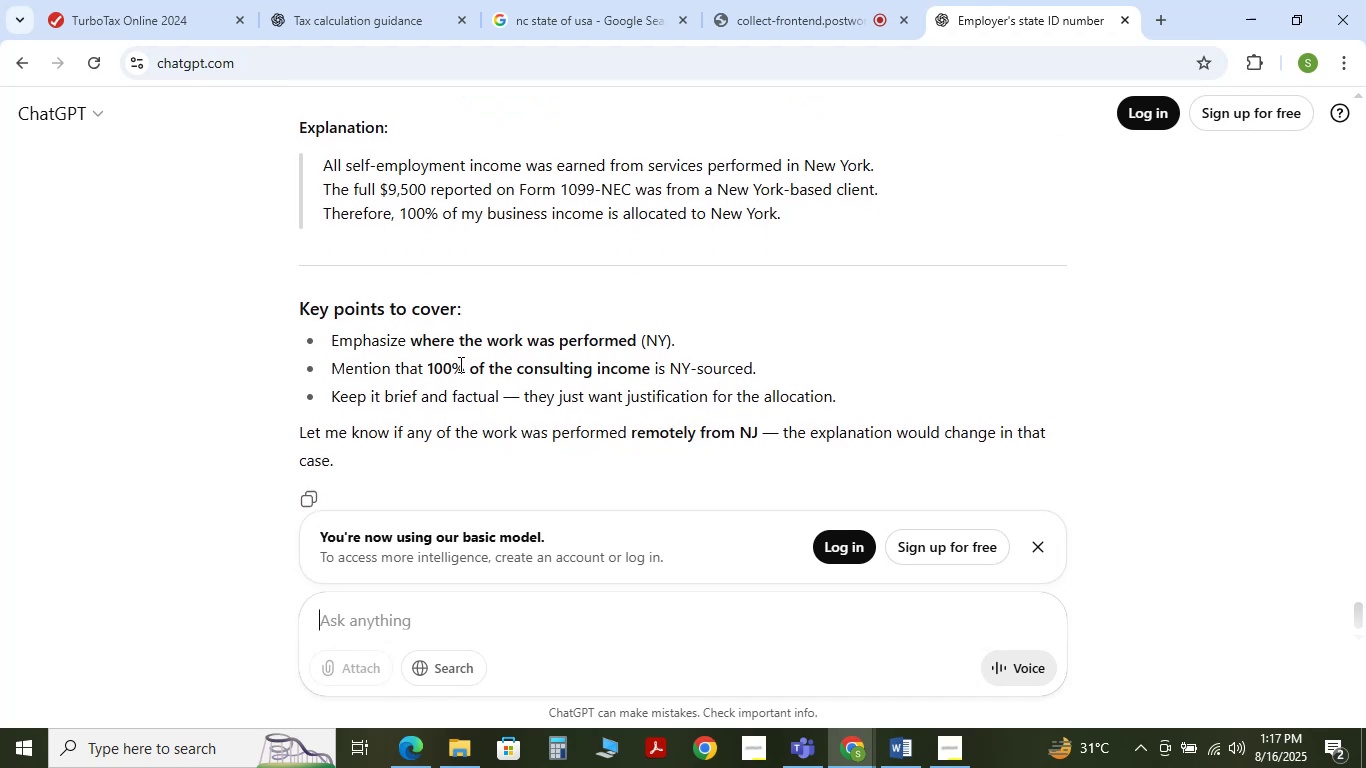 
scroll: coordinate [459, 364], scroll_direction: up, amount: 1.0
 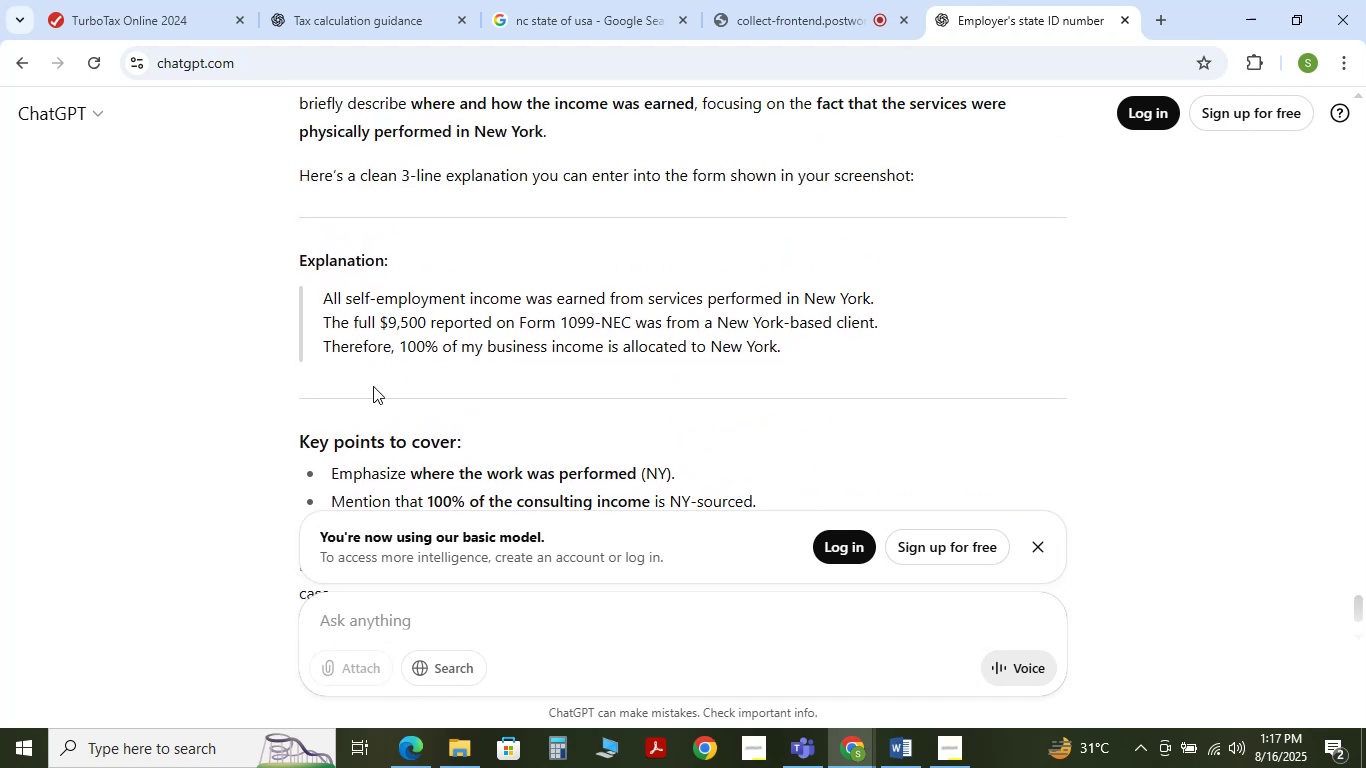 
wait(5.54)
 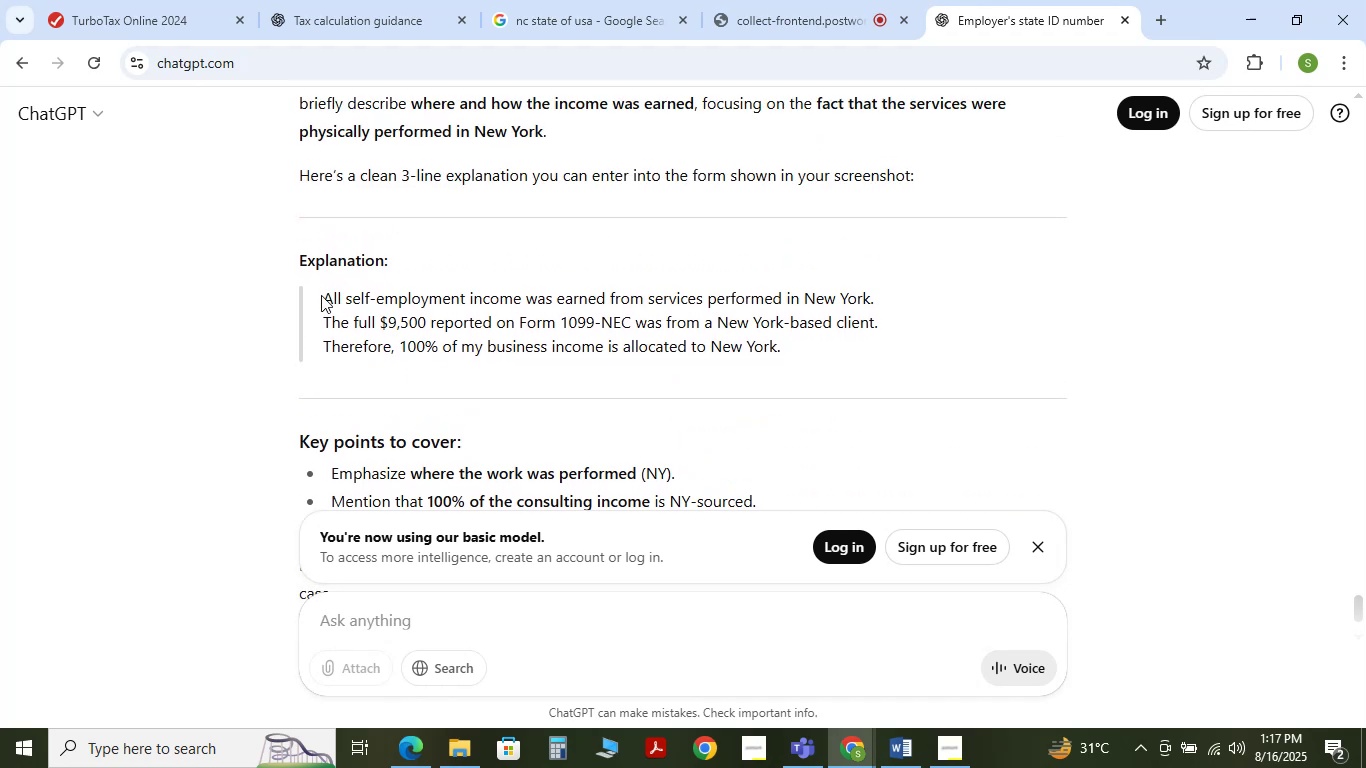 
left_click_drag(start_coordinate=[319, 290], to_coordinate=[787, 351])
 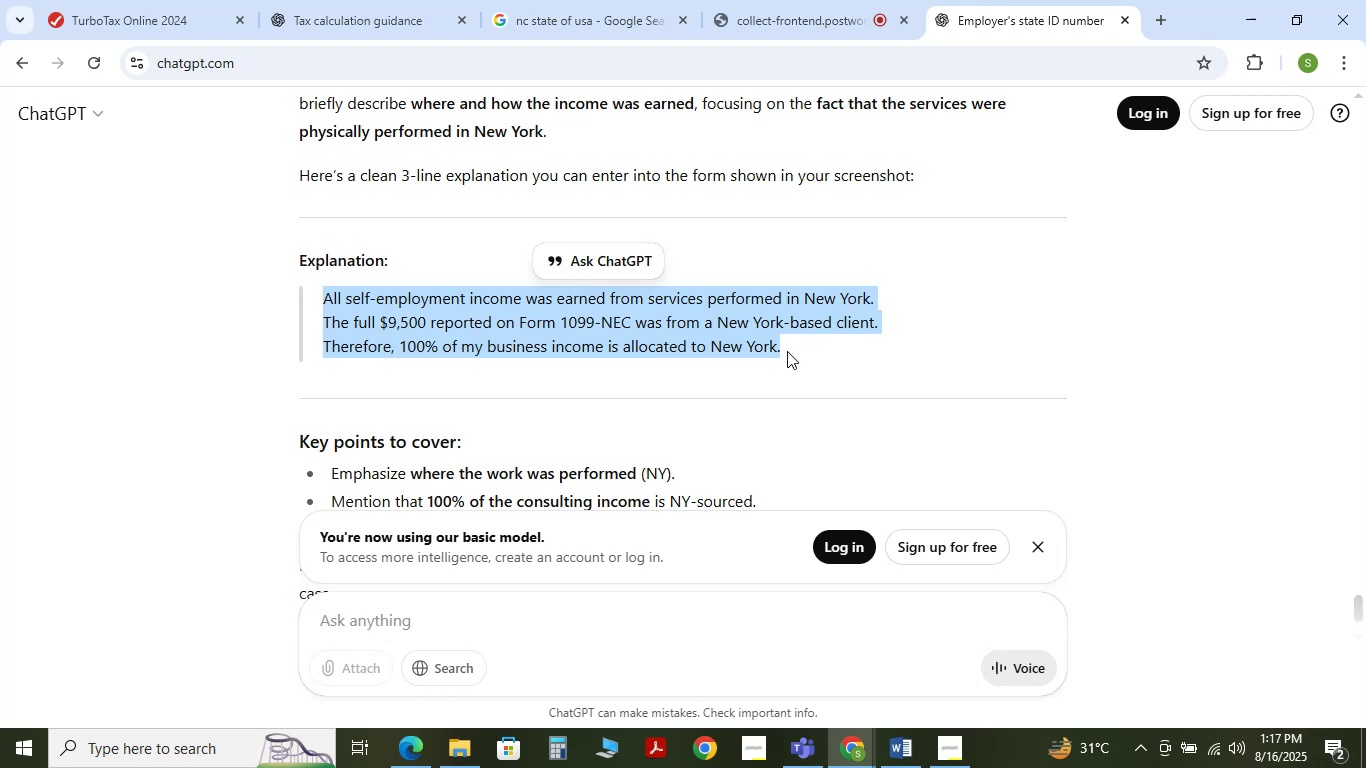 
key(Control+C)
 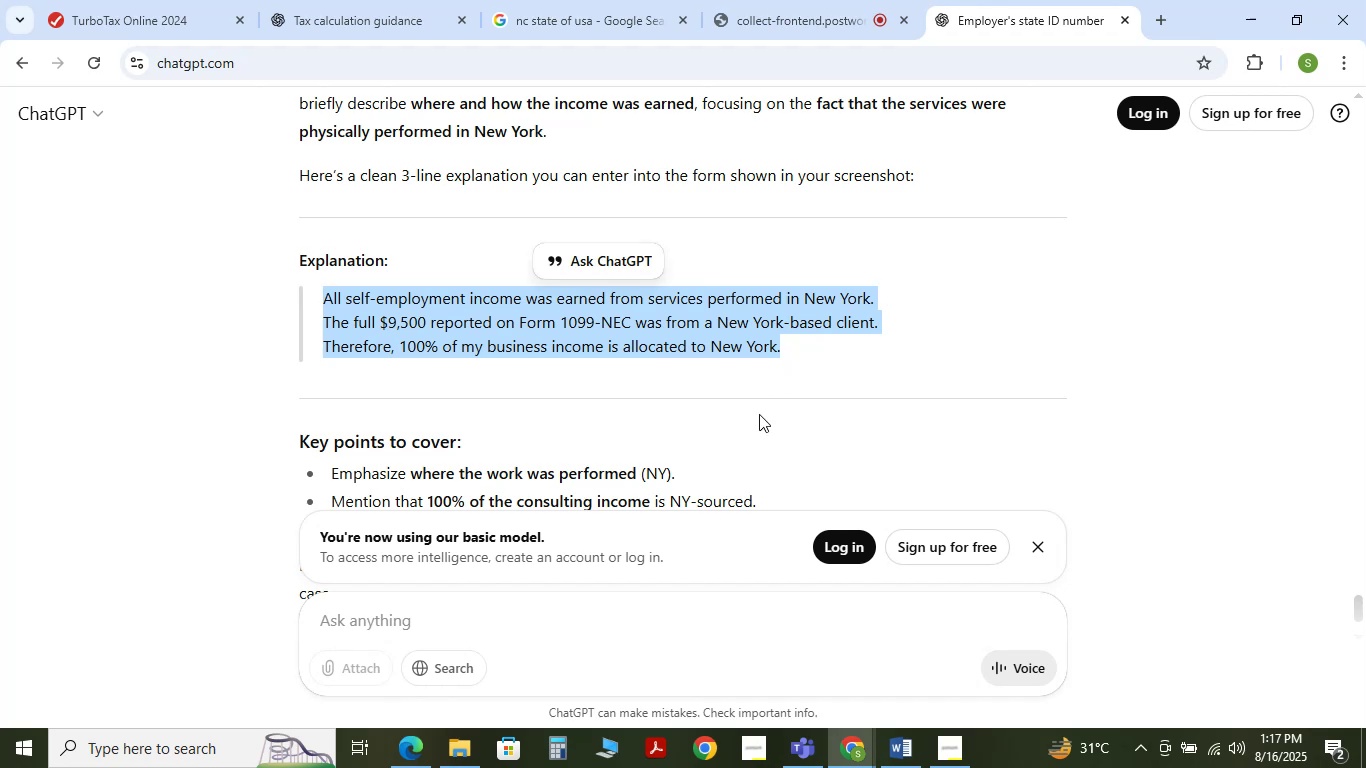 
key(Control+C)
 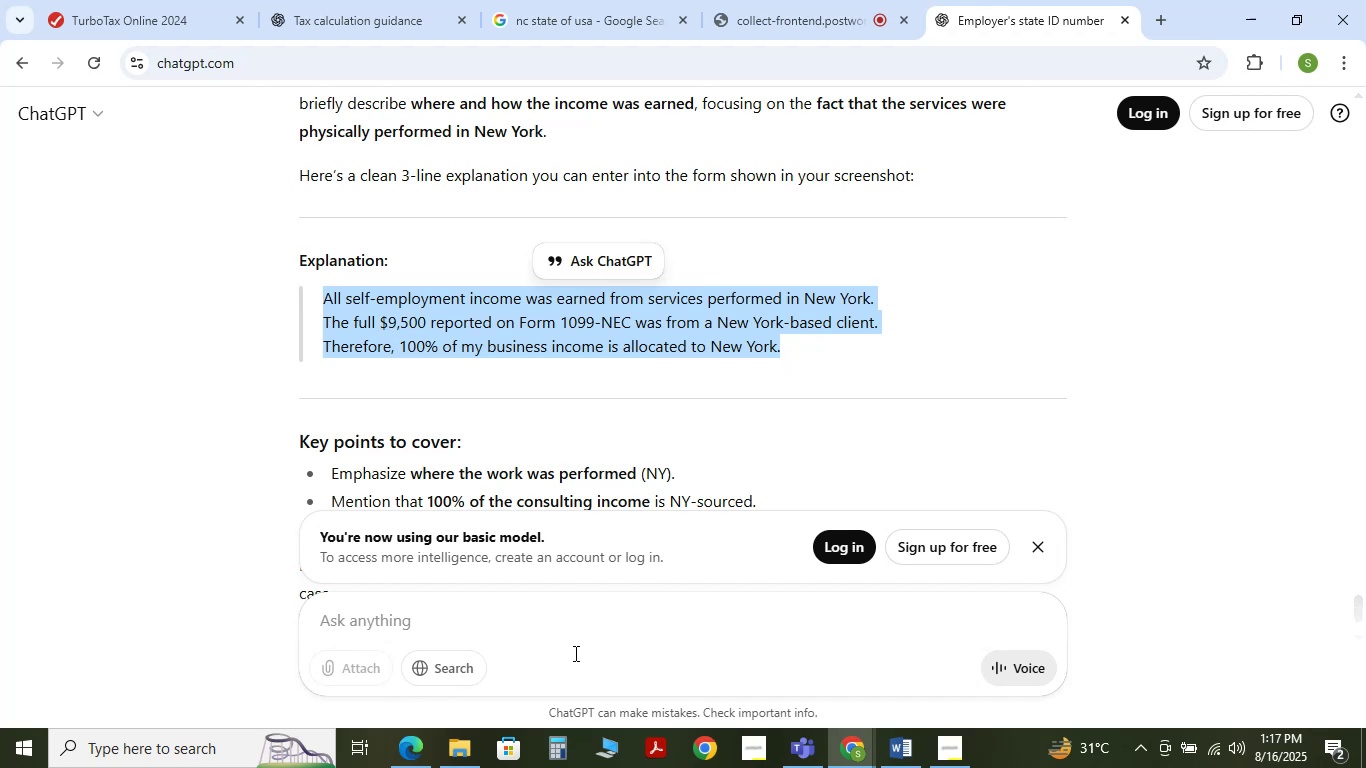 
left_click([574, 653])
 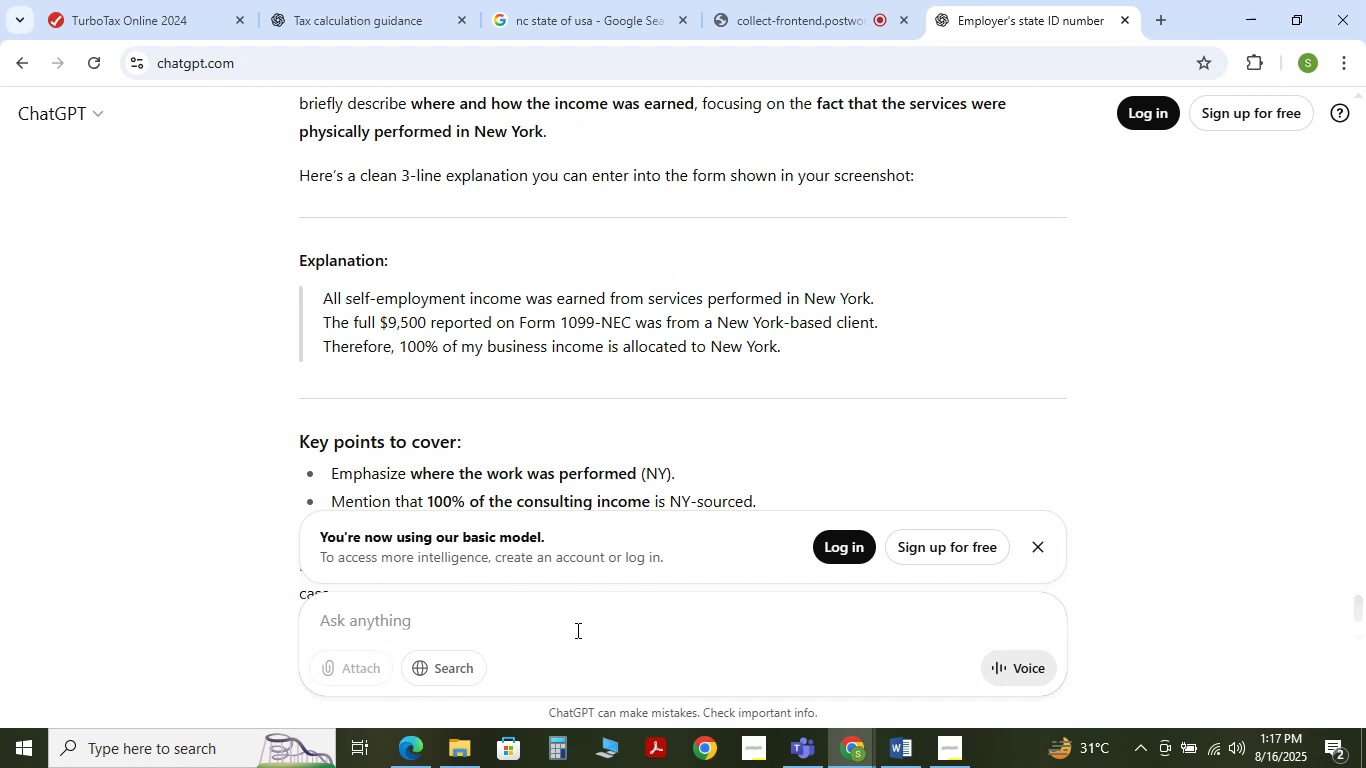 
type(should r)
key(Backspace)
type(wrie these 3 points on )
 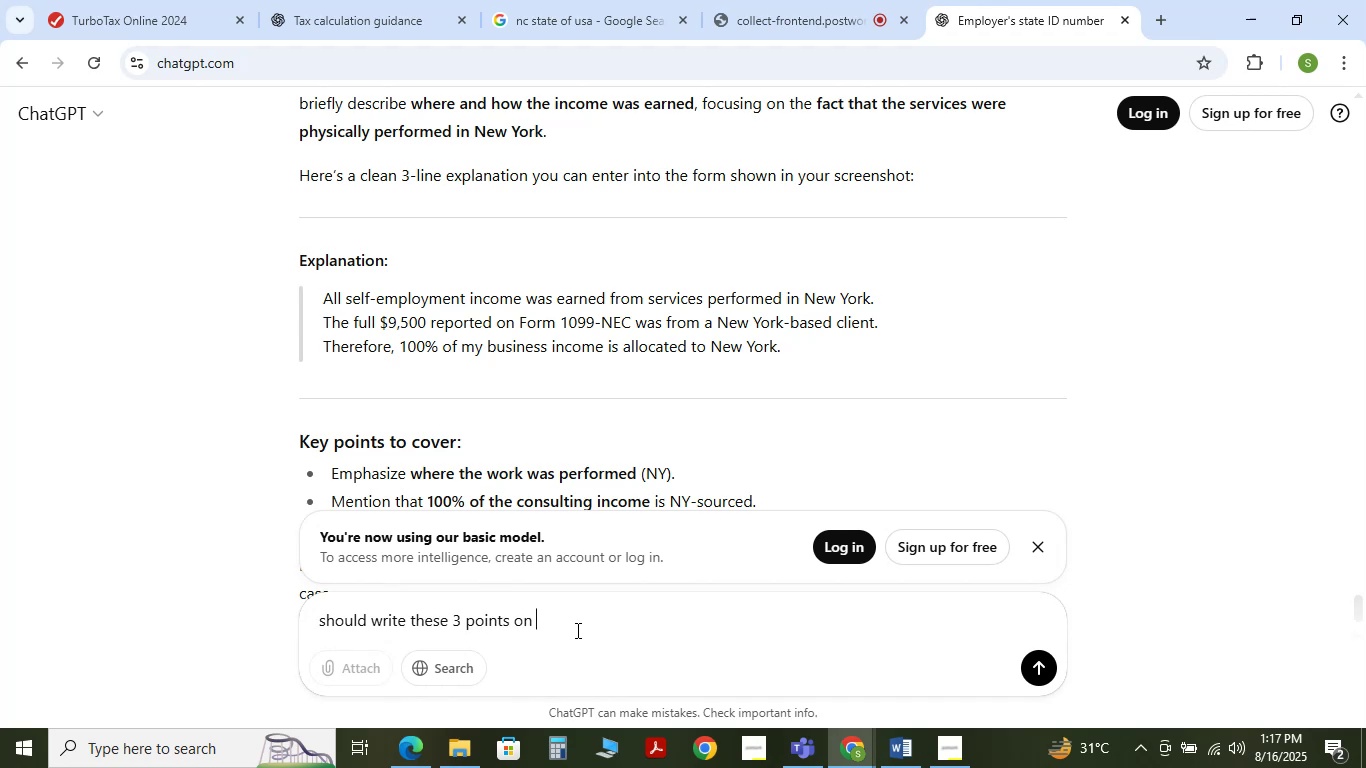 
wait(5.75)
 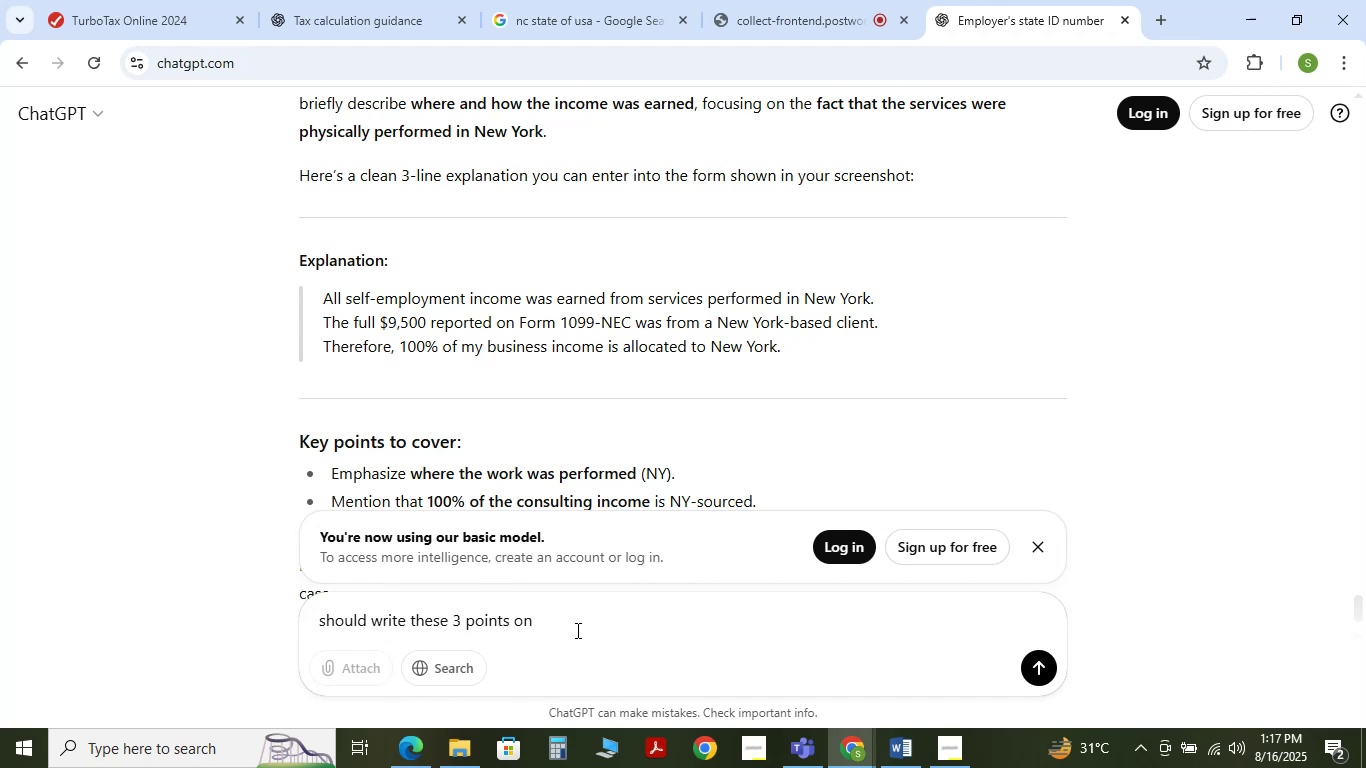 
type(banks)
 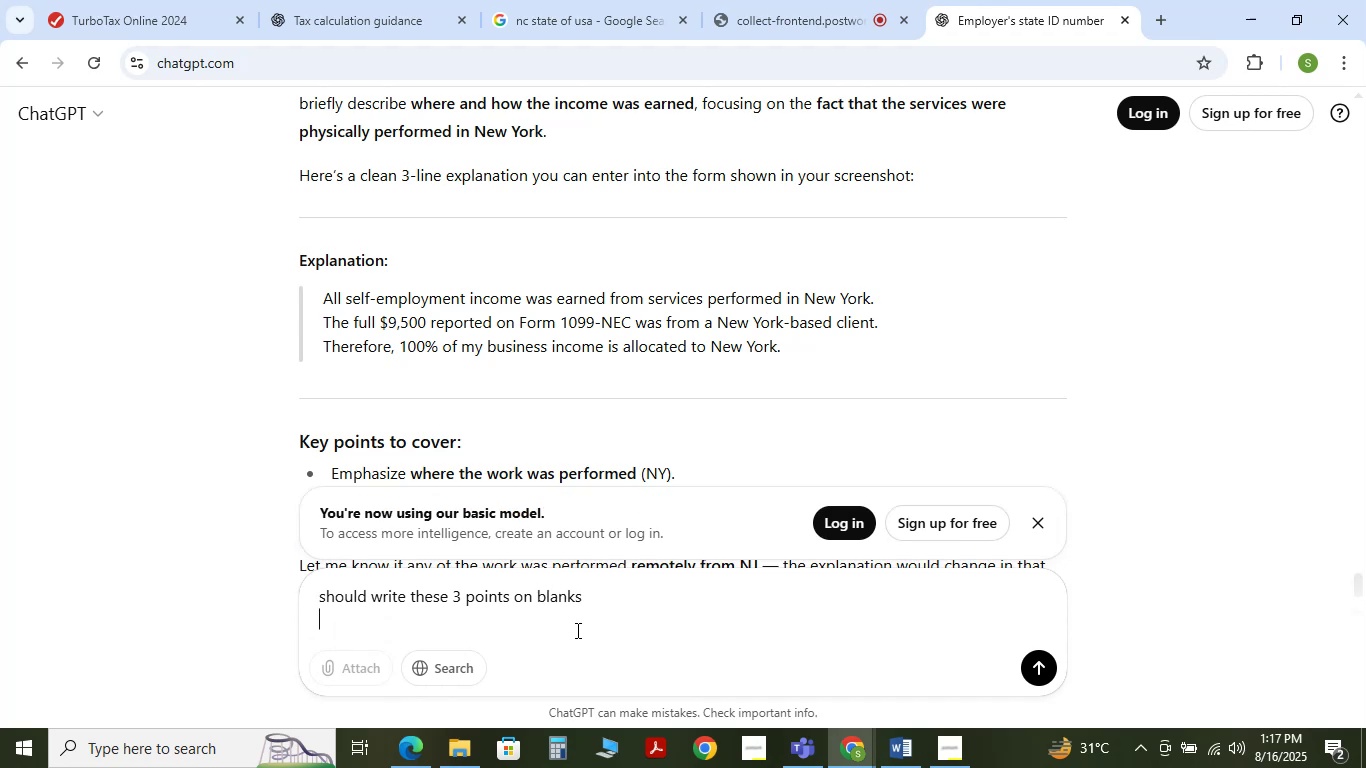 
hold_key(key=L, duration=0.3)
 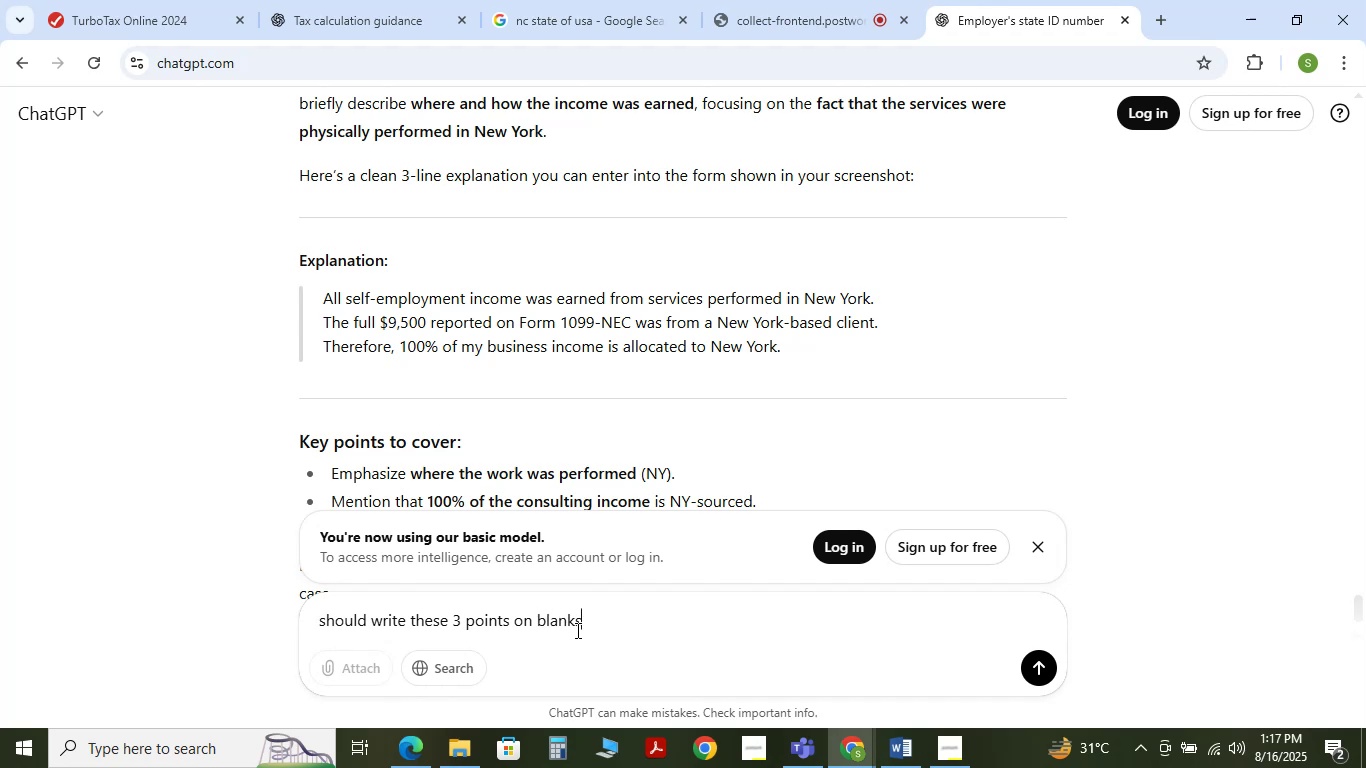 
key(Shift+Enter)
 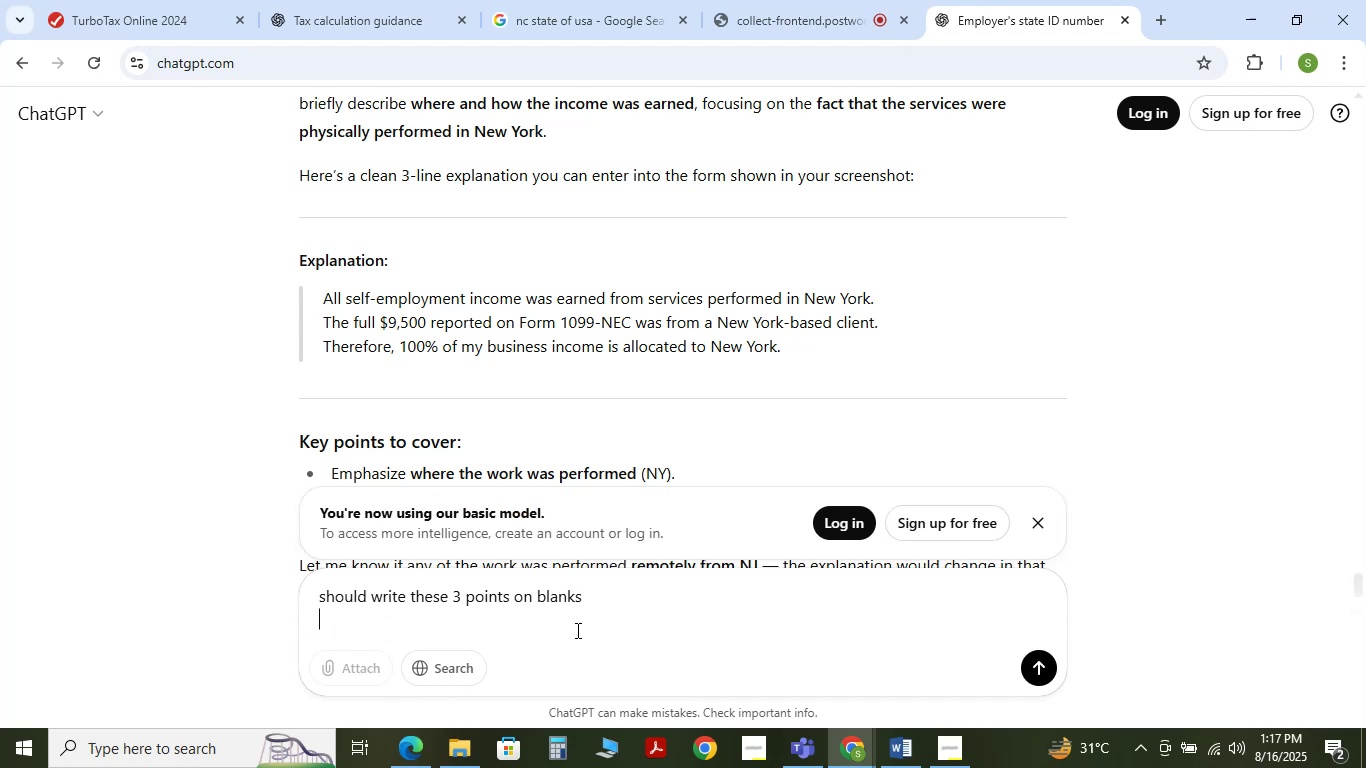 
key(Control+V)
 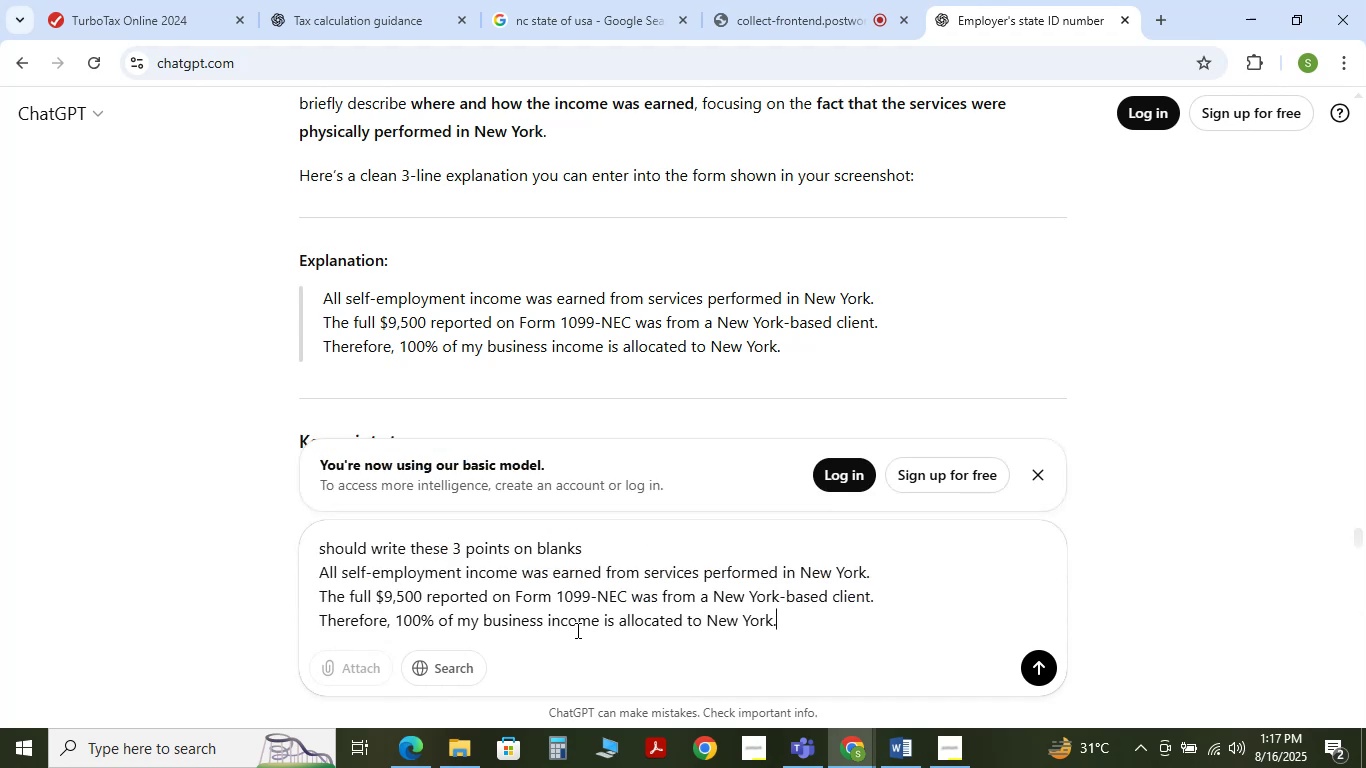 
key(Enter)
 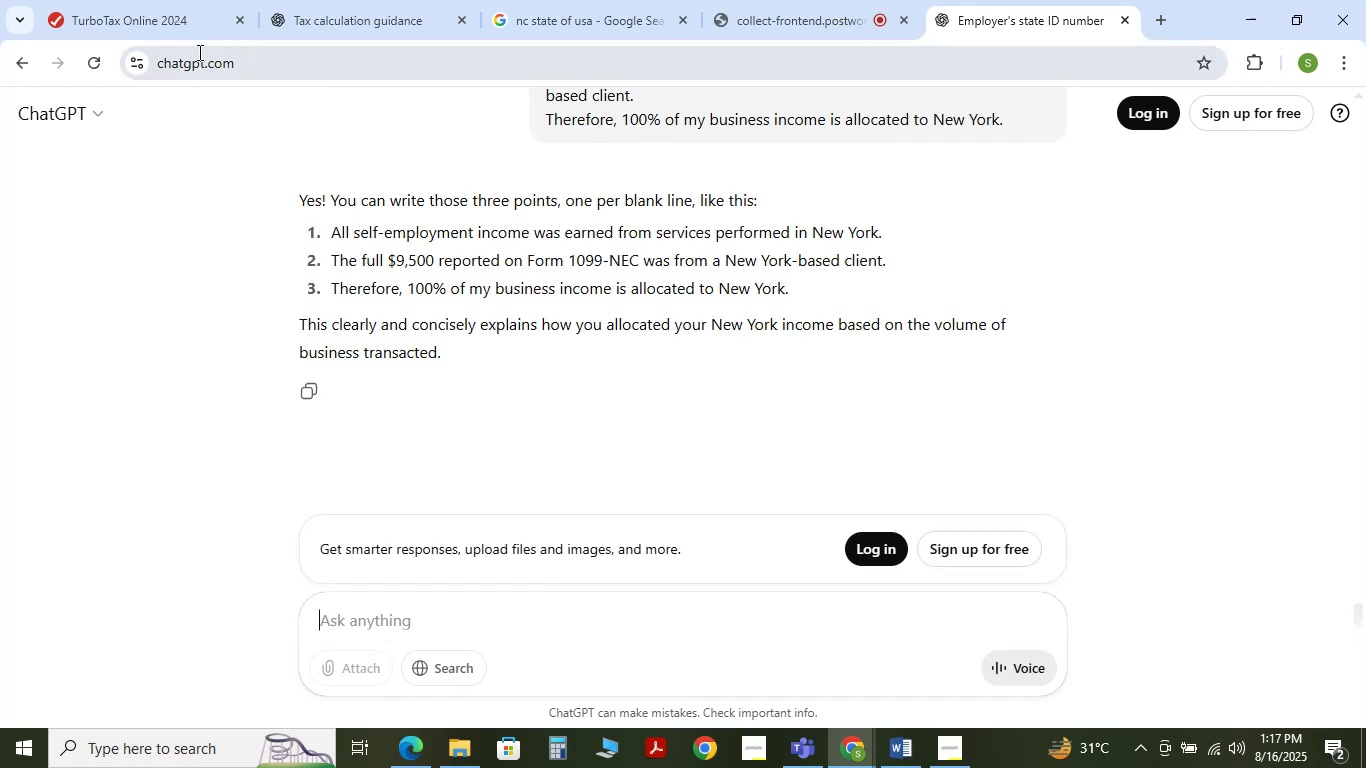 
left_click([152, 18])
 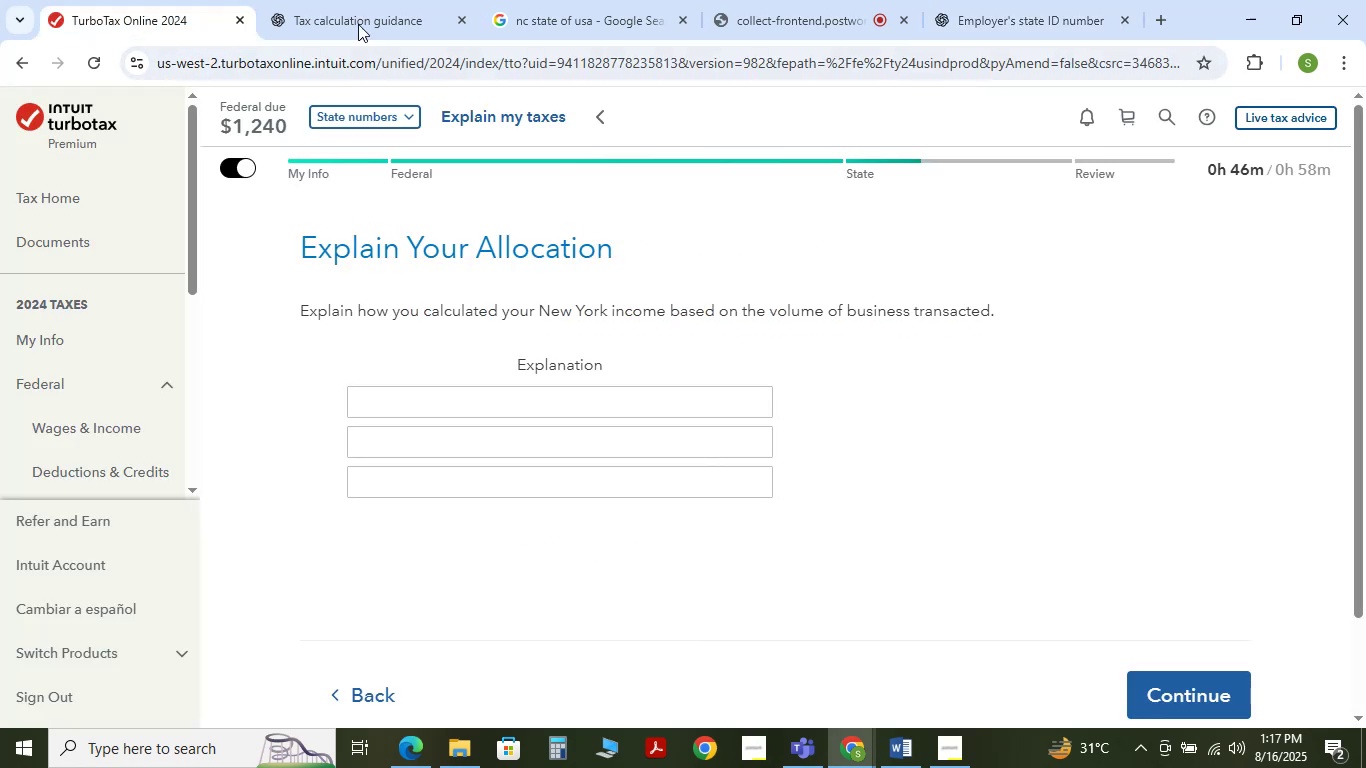 
left_click([358, 10])
 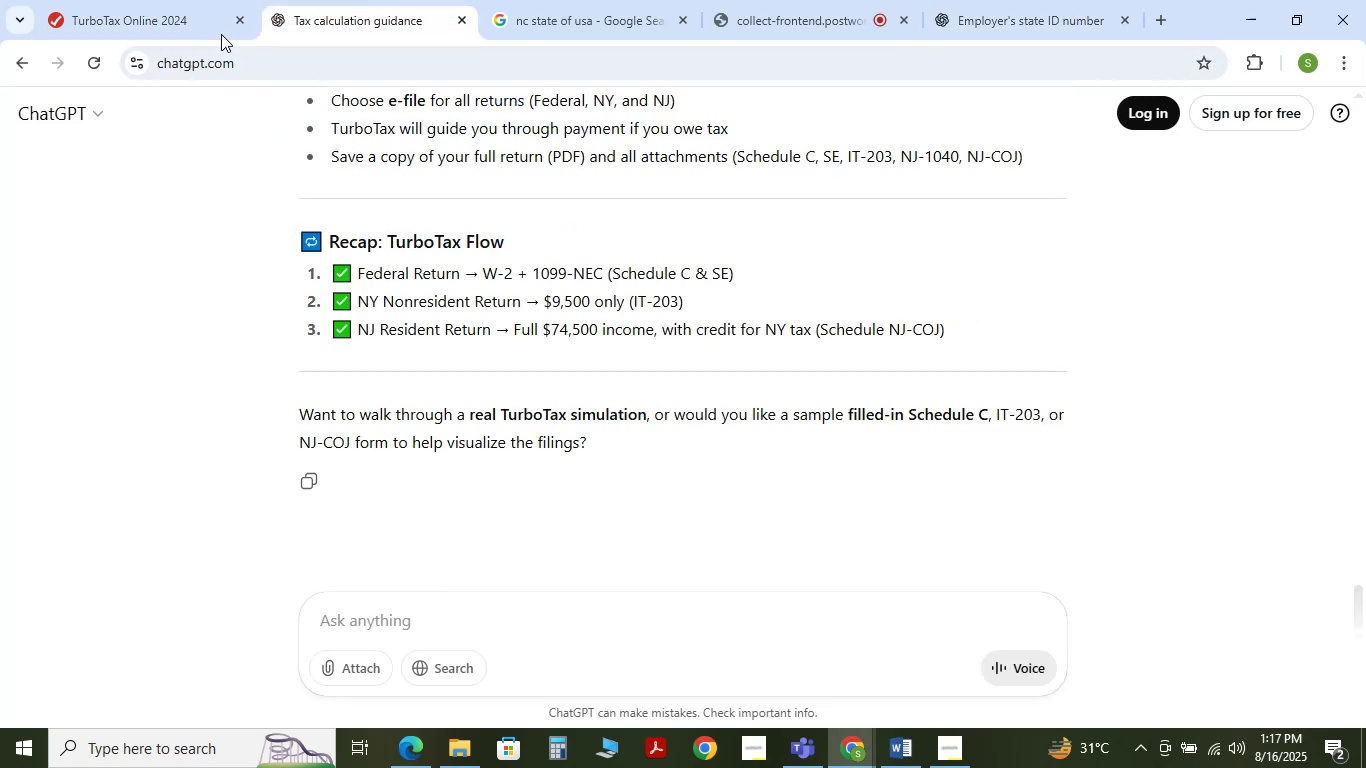 
left_click([197, 21])
 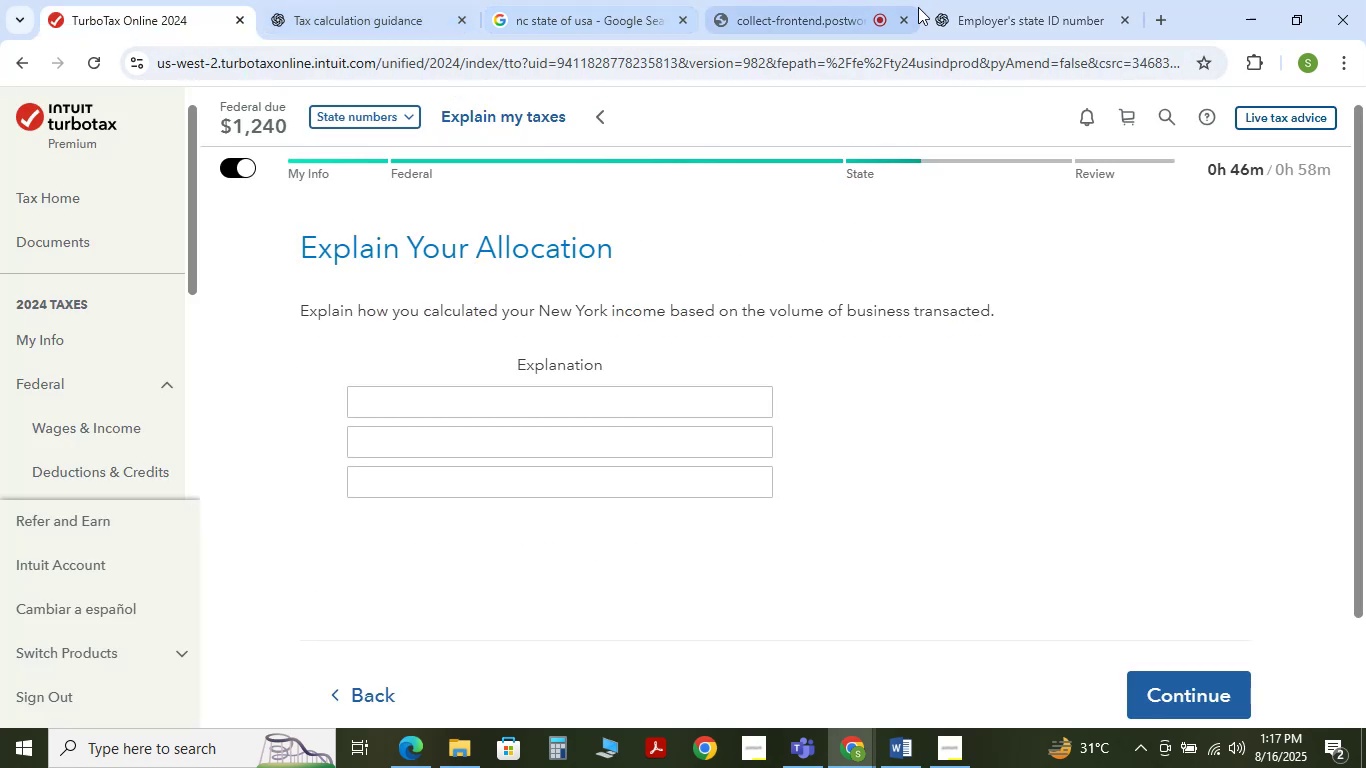 
left_click([1054, 0])
 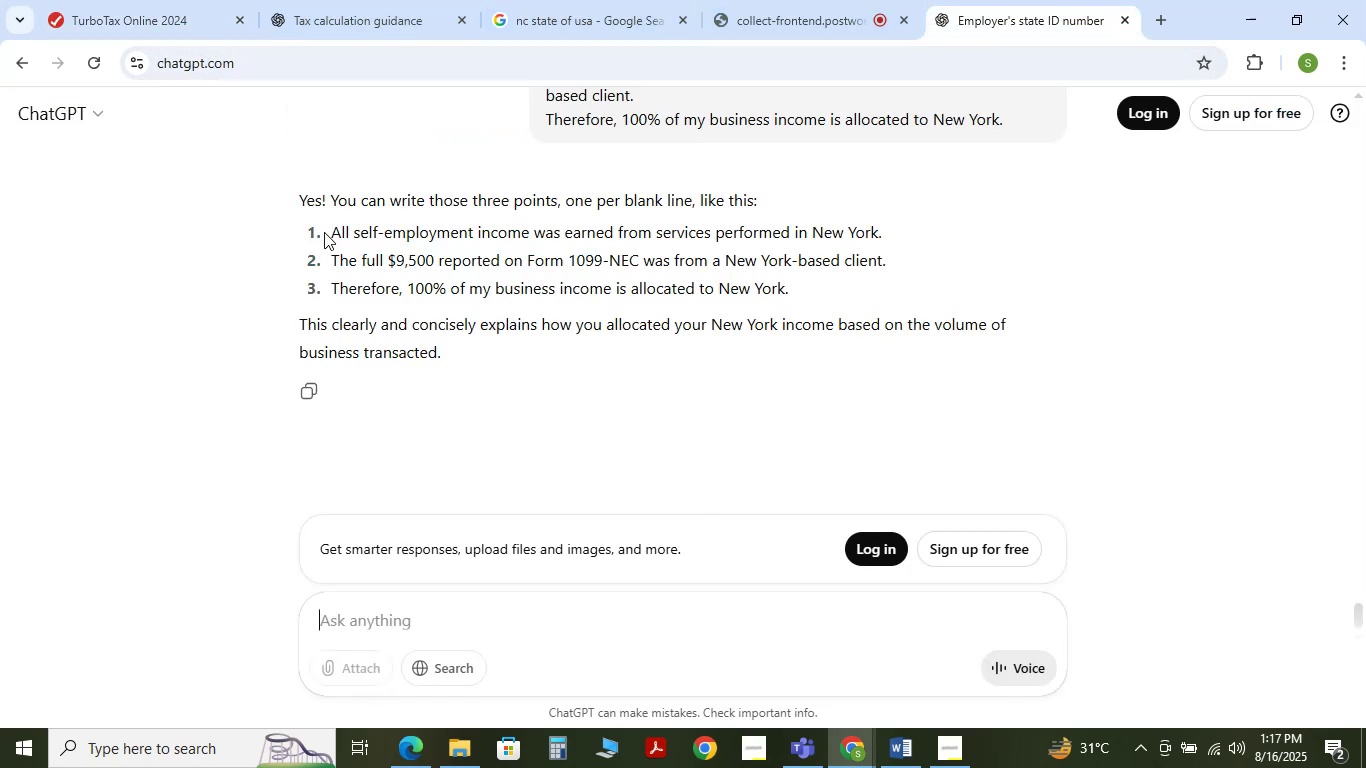 
left_click_drag(start_coordinate=[330, 231], to_coordinate=[894, 226])
 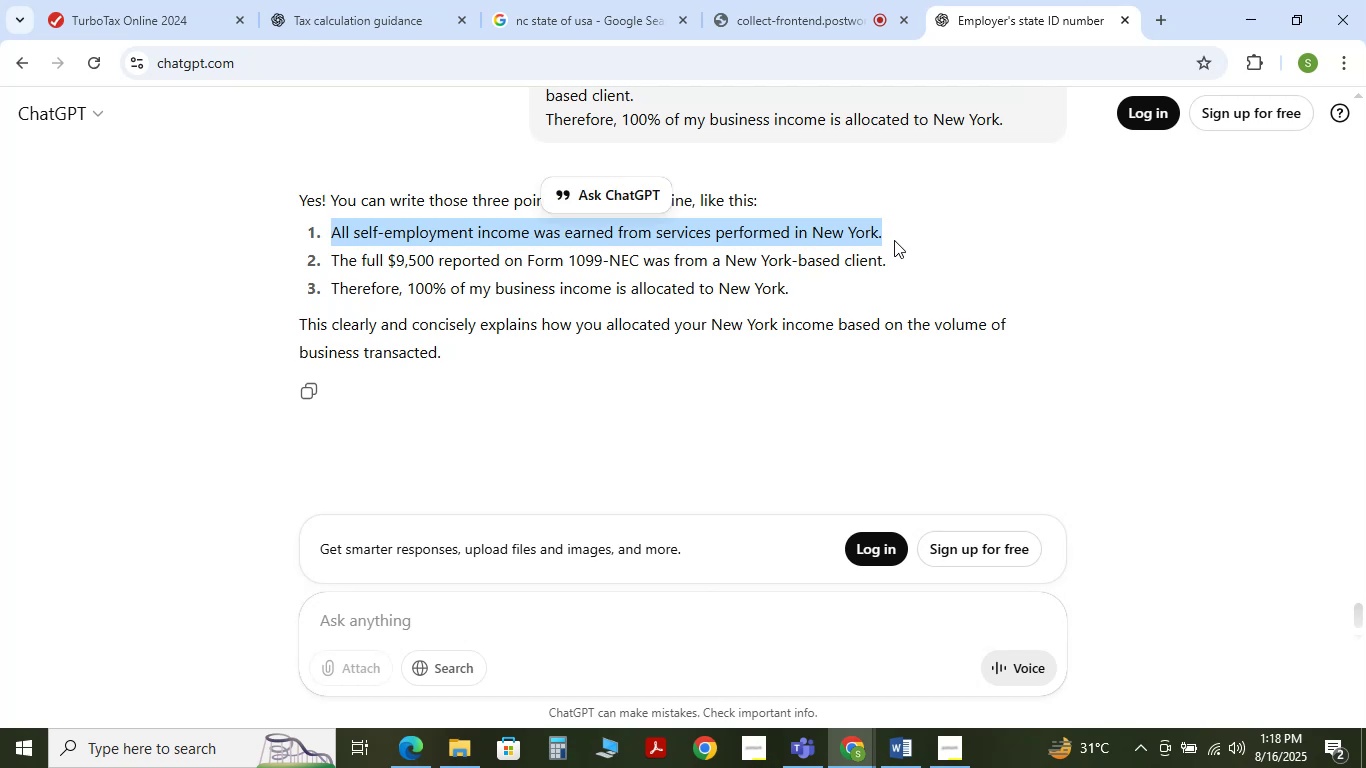 
key(Control+C)
 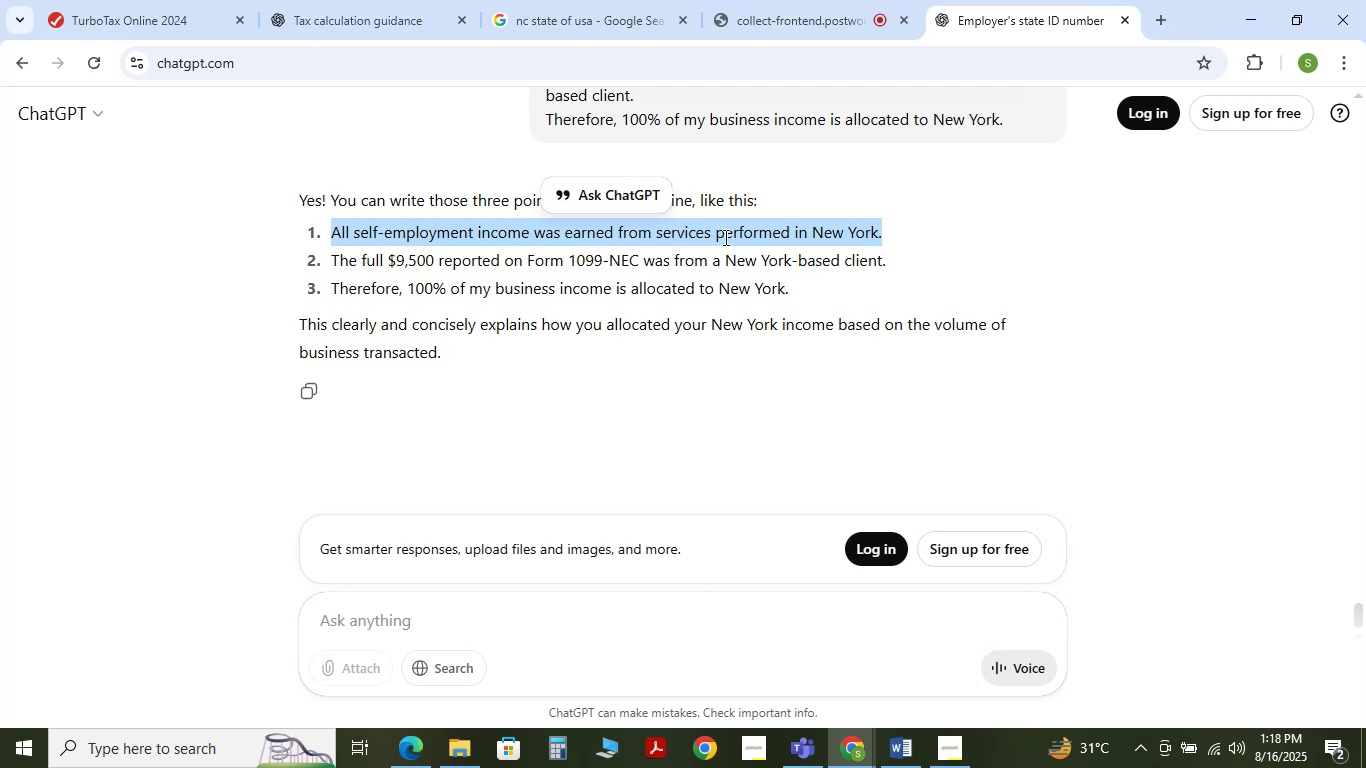 
key(Control+C)
 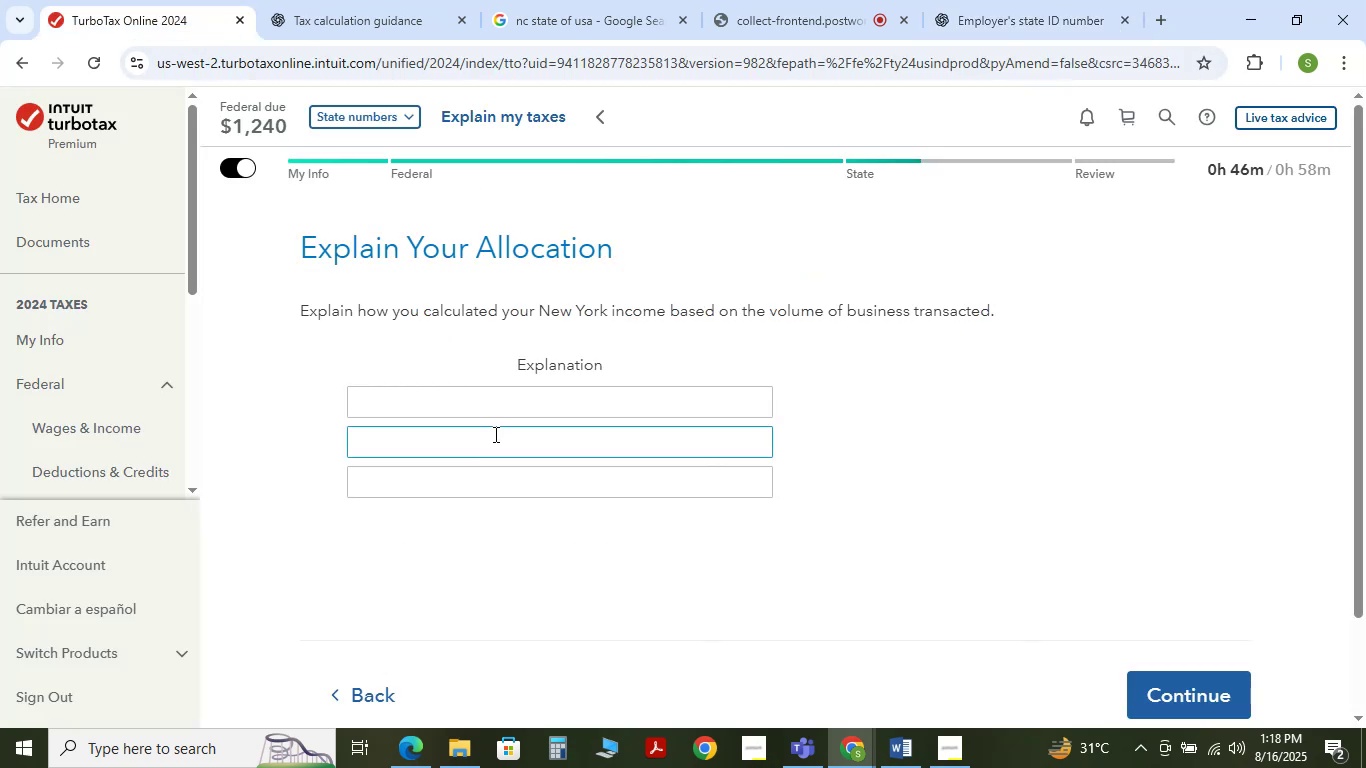 
left_click([490, 408])
 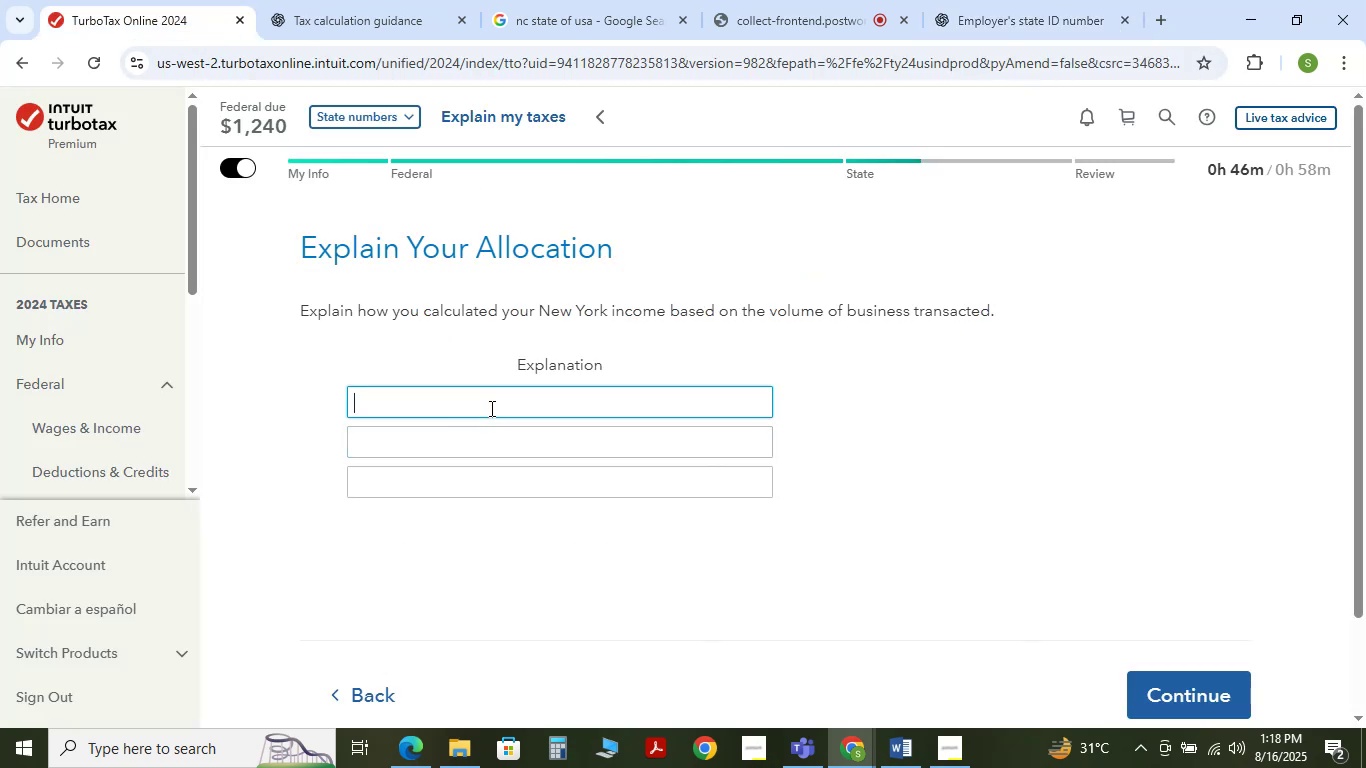 
key(Control+V)
 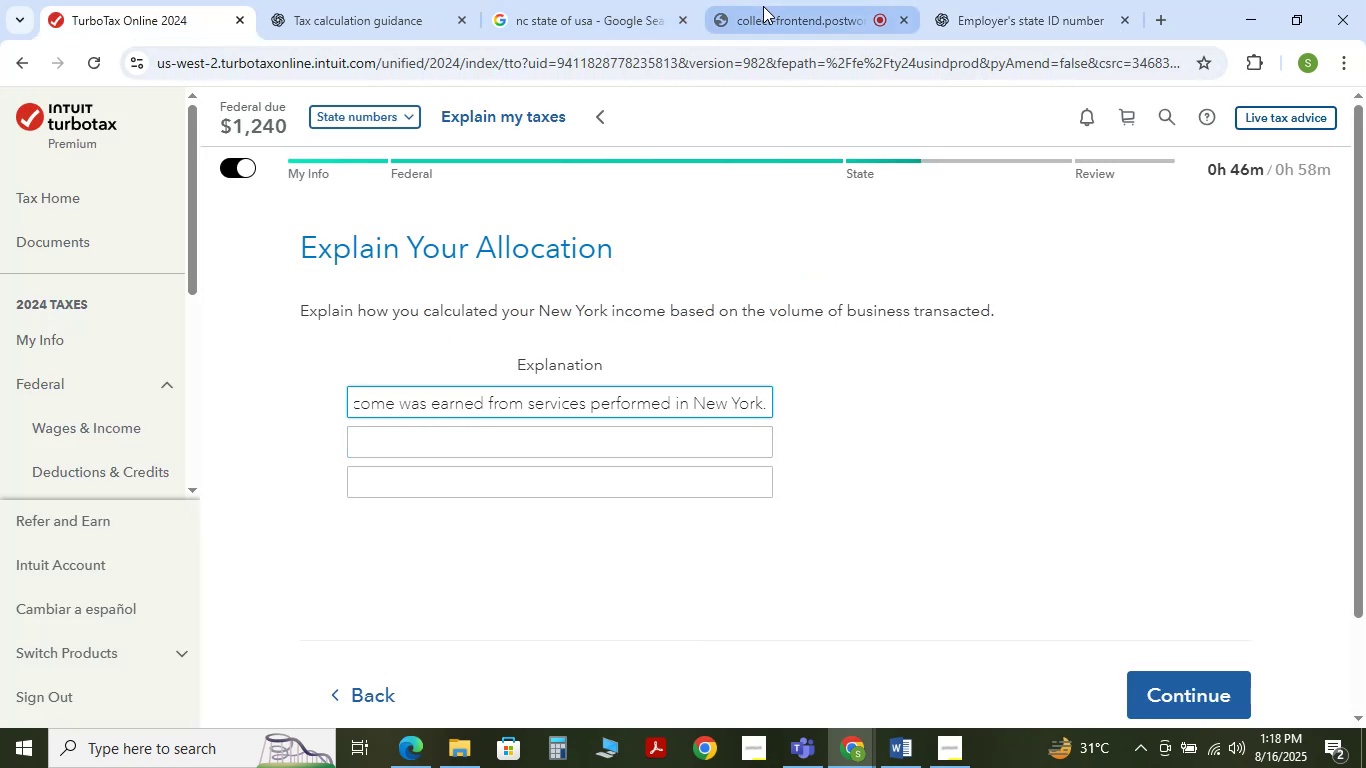 
left_click([978, 9])
 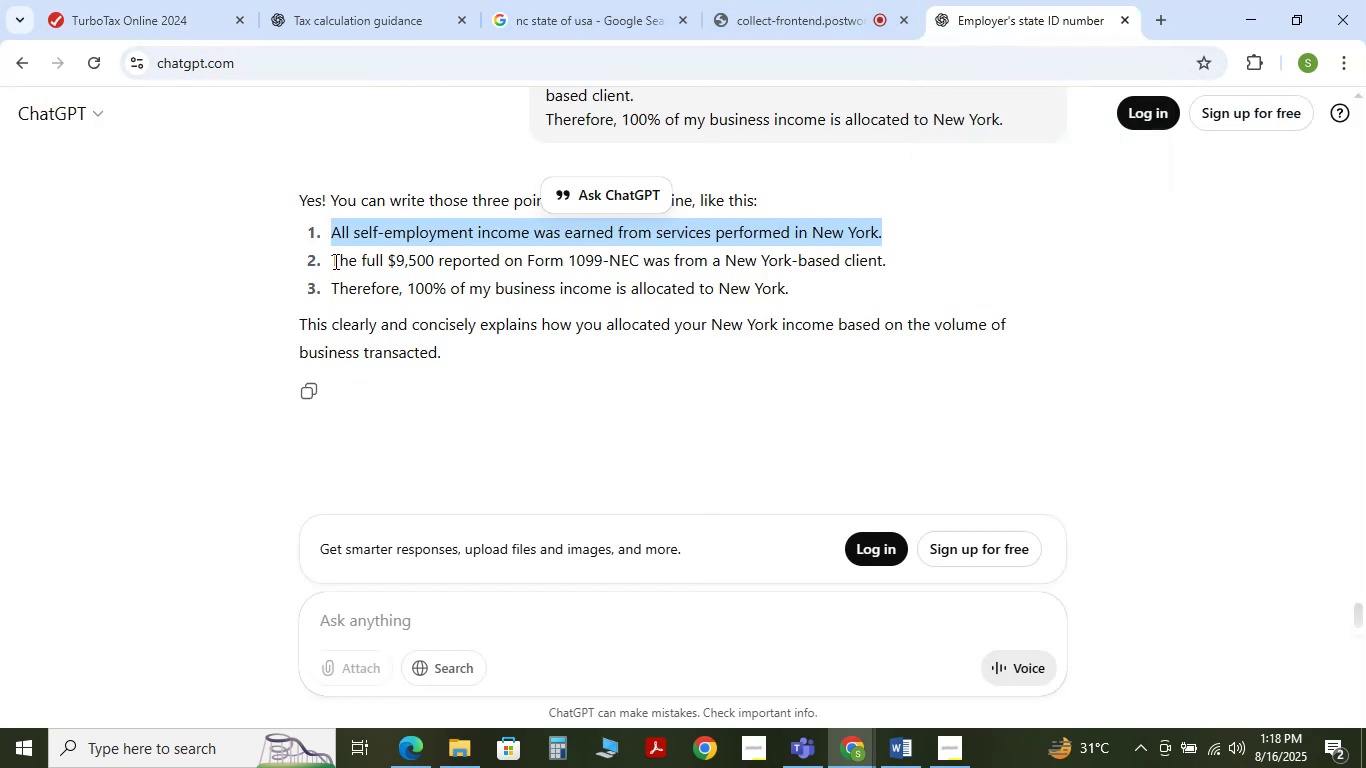 
left_click_drag(start_coordinate=[329, 261], to_coordinate=[890, 267])
 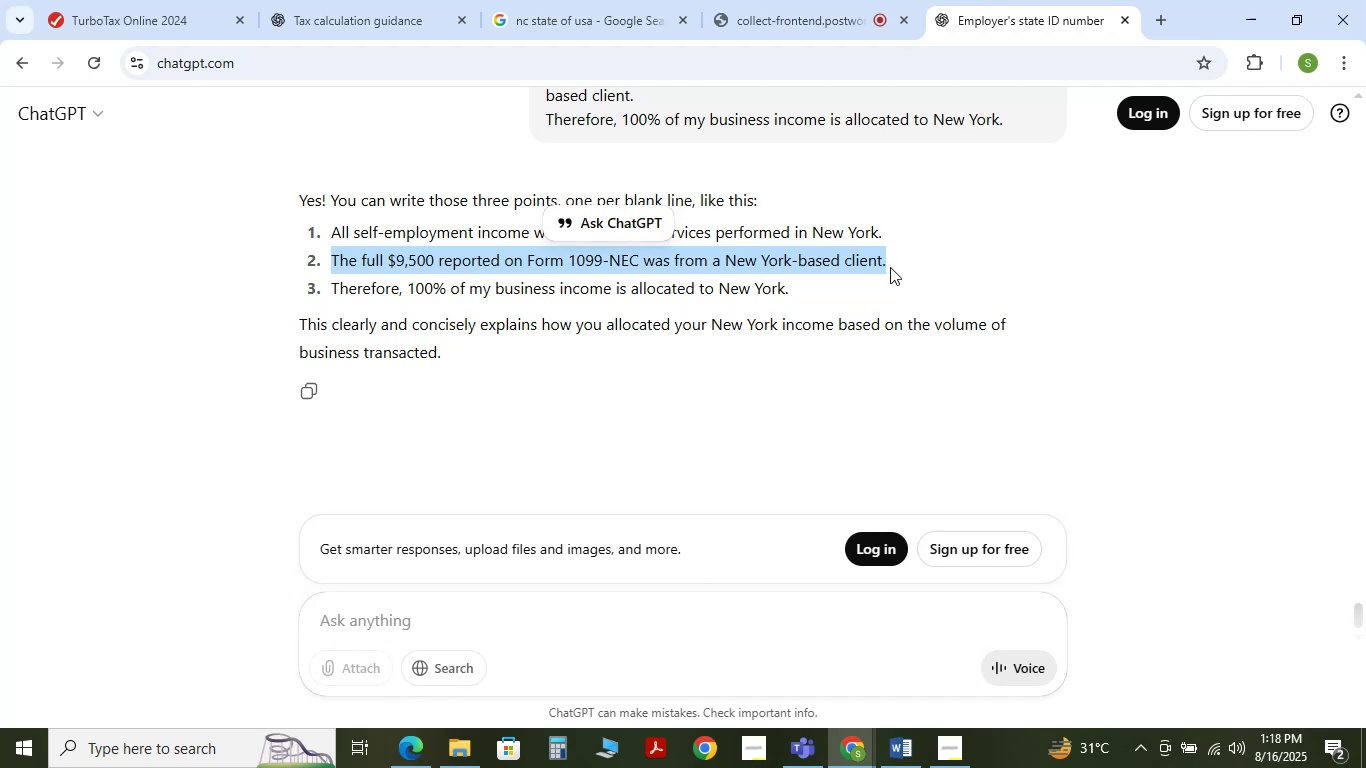 
key(Control+C)
 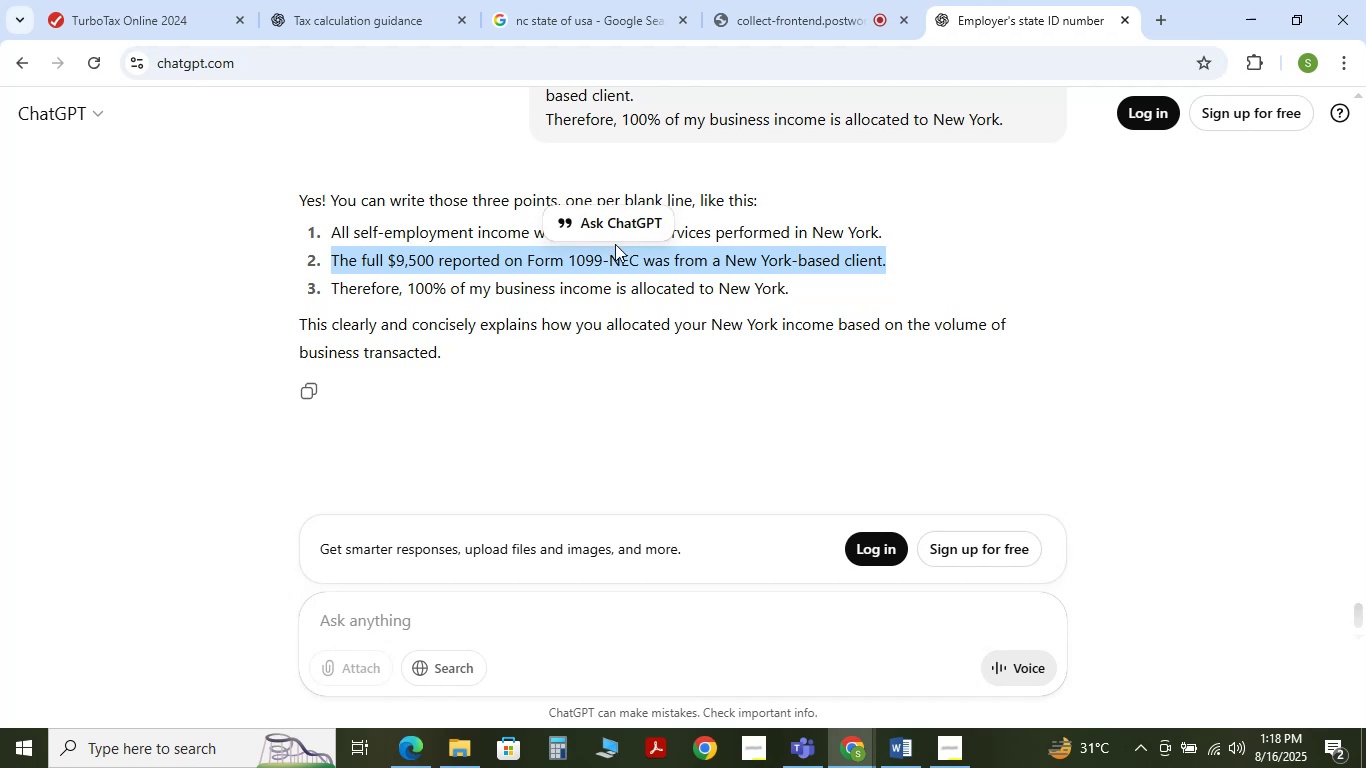 
key(Control+C)
 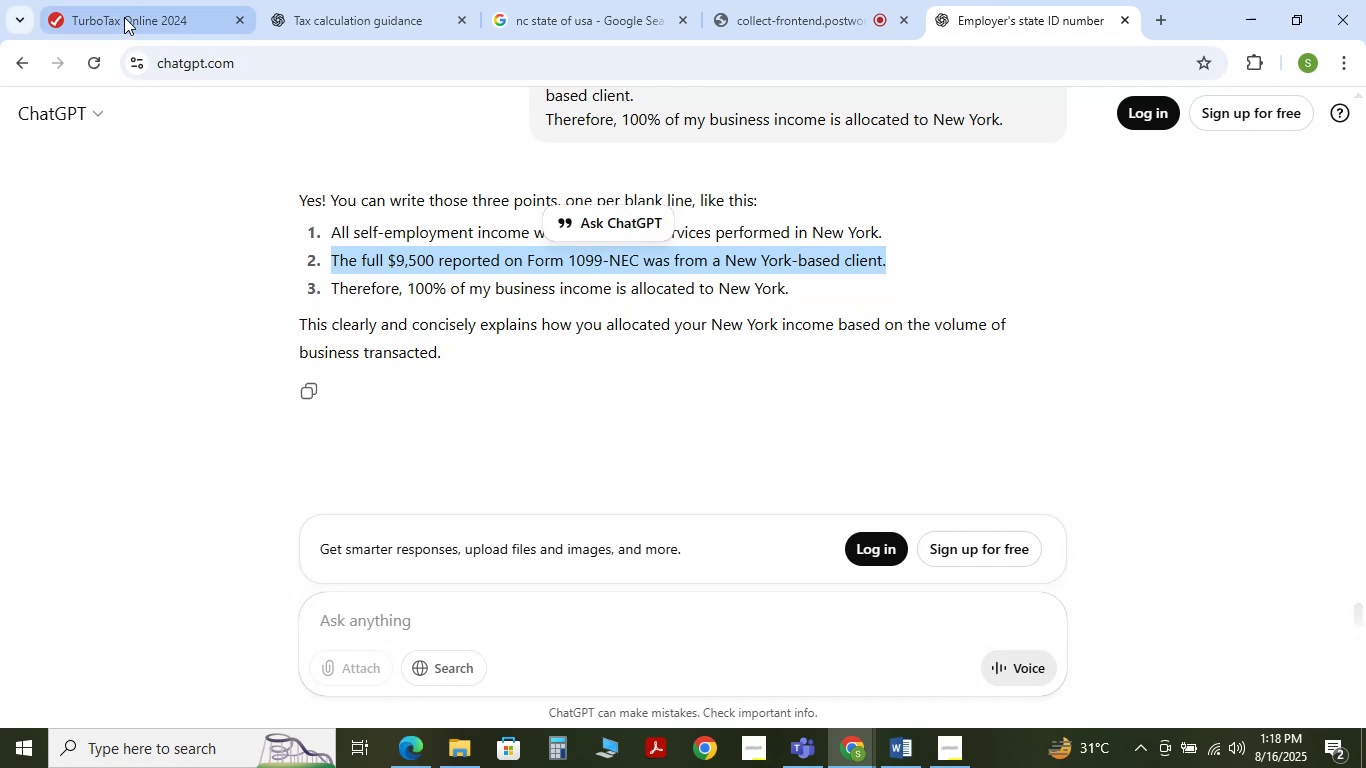 
left_click([124, 17])
 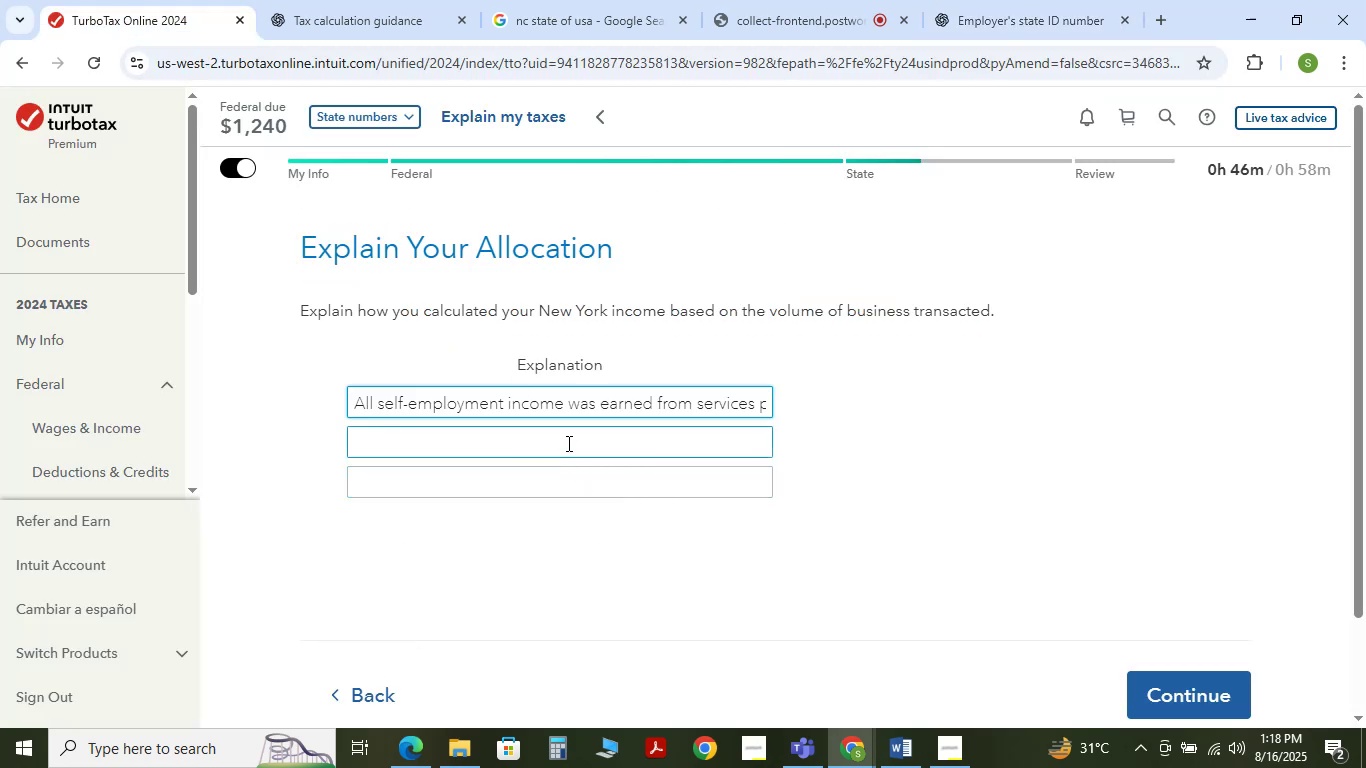 
key(Control+V)
 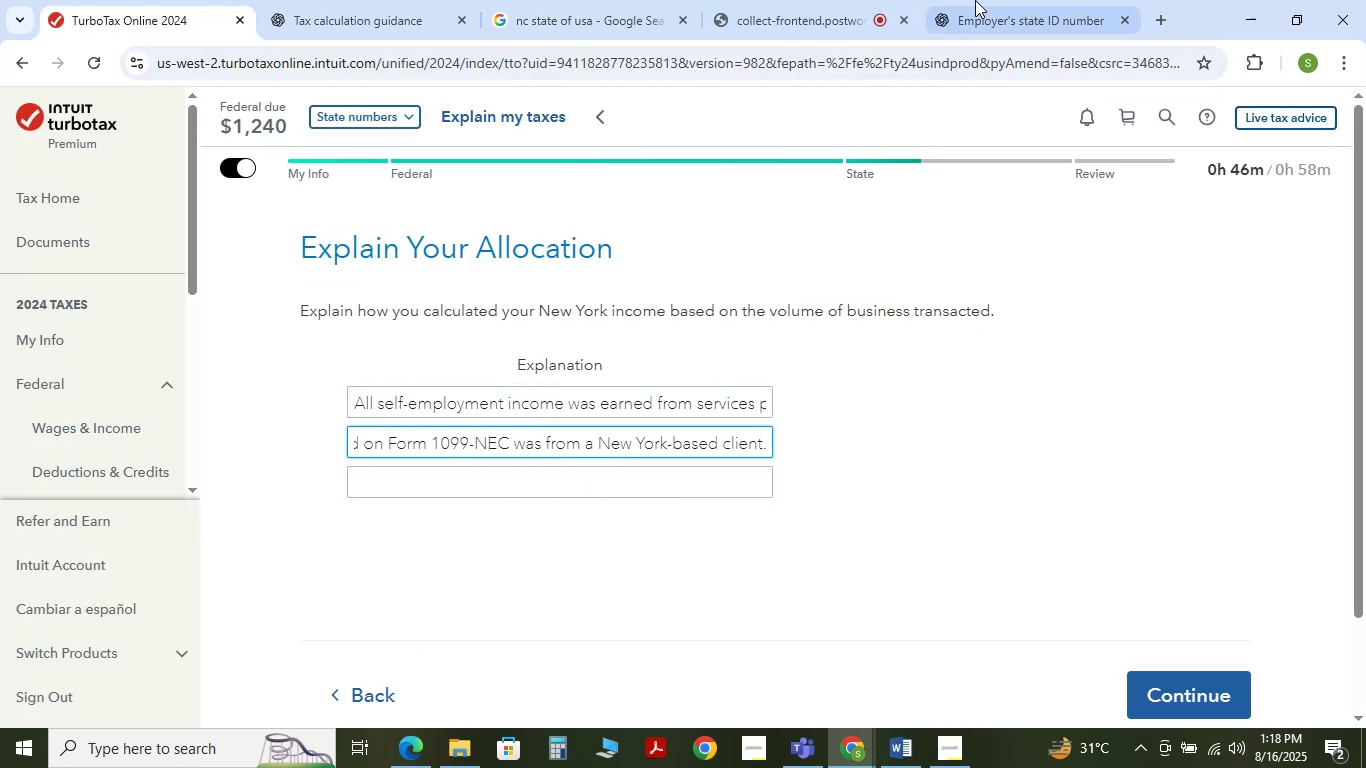 
left_click([988, 0])
 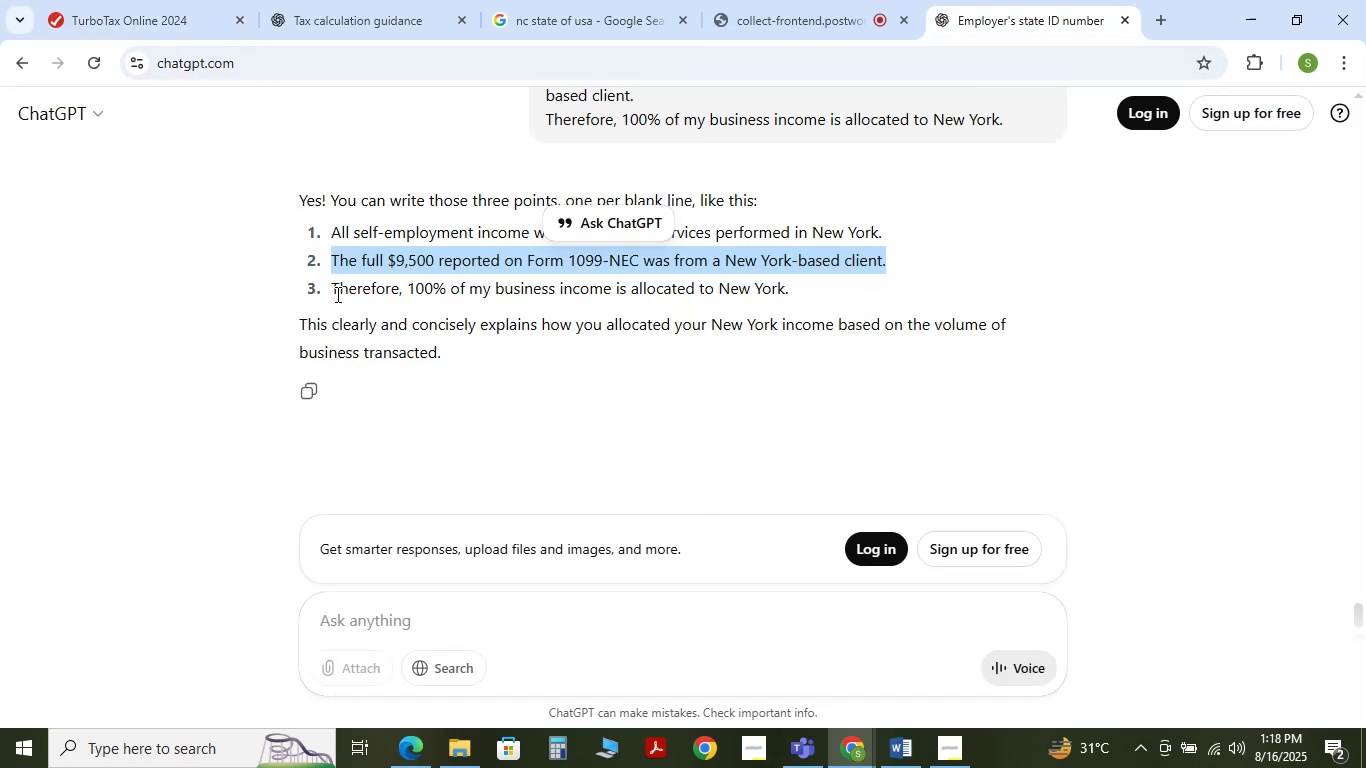 
left_click_drag(start_coordinate=[334, 293], to_coordinate=[795, 300])
 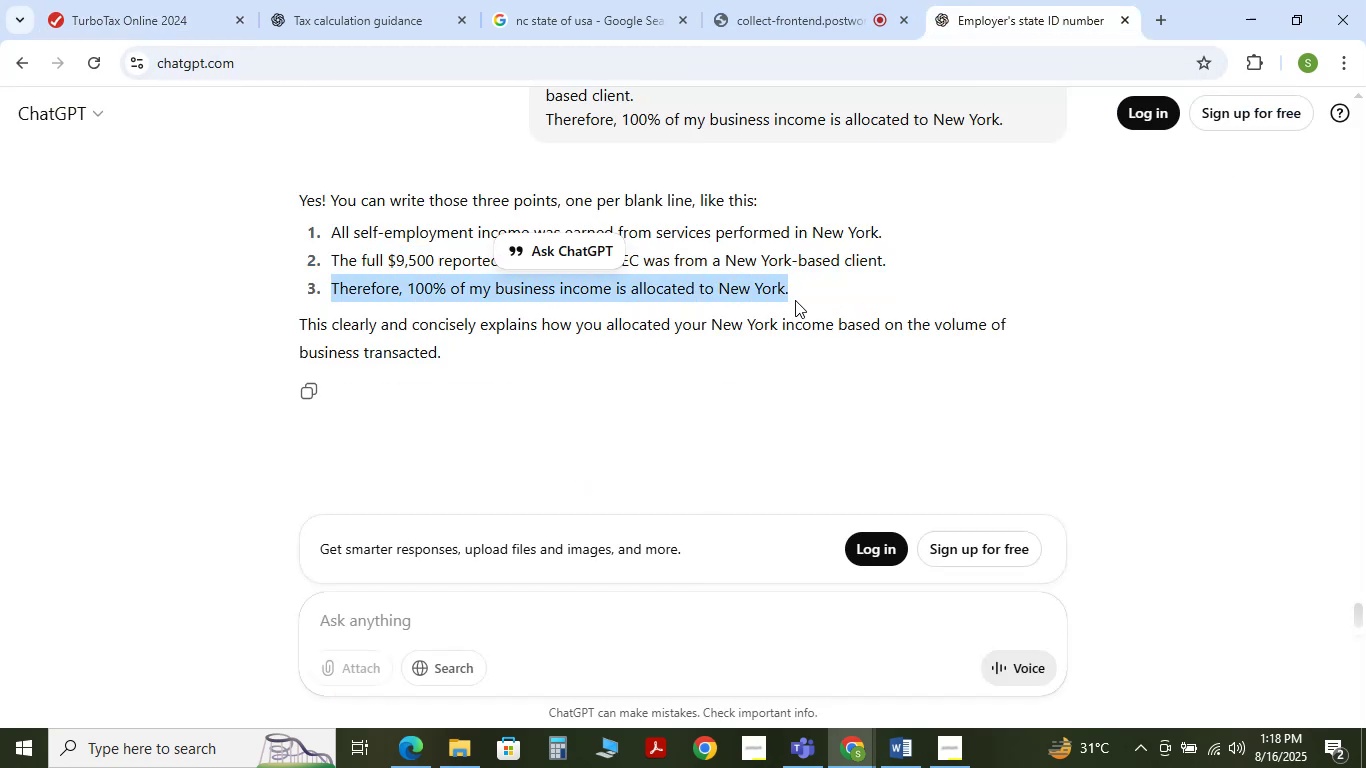 
key(Control+C)
 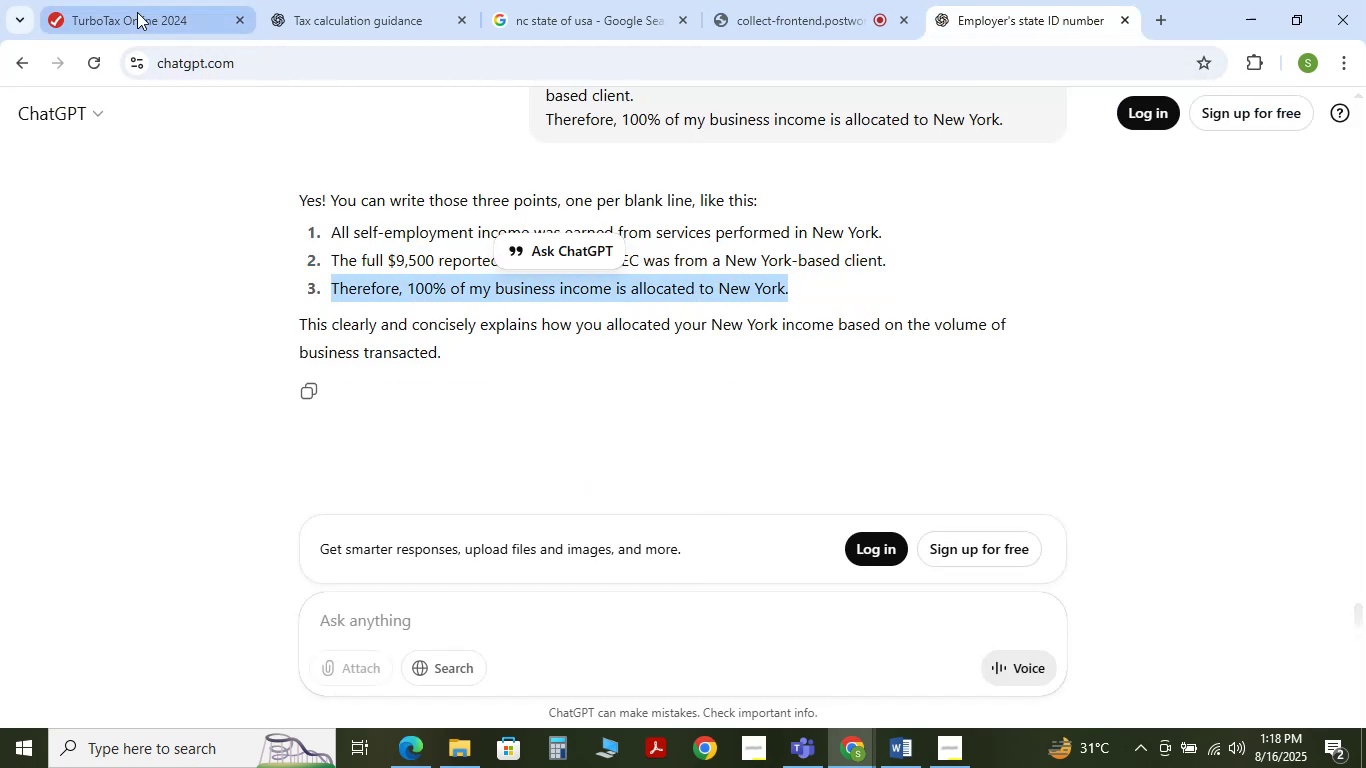 
left_click([131, 10])
 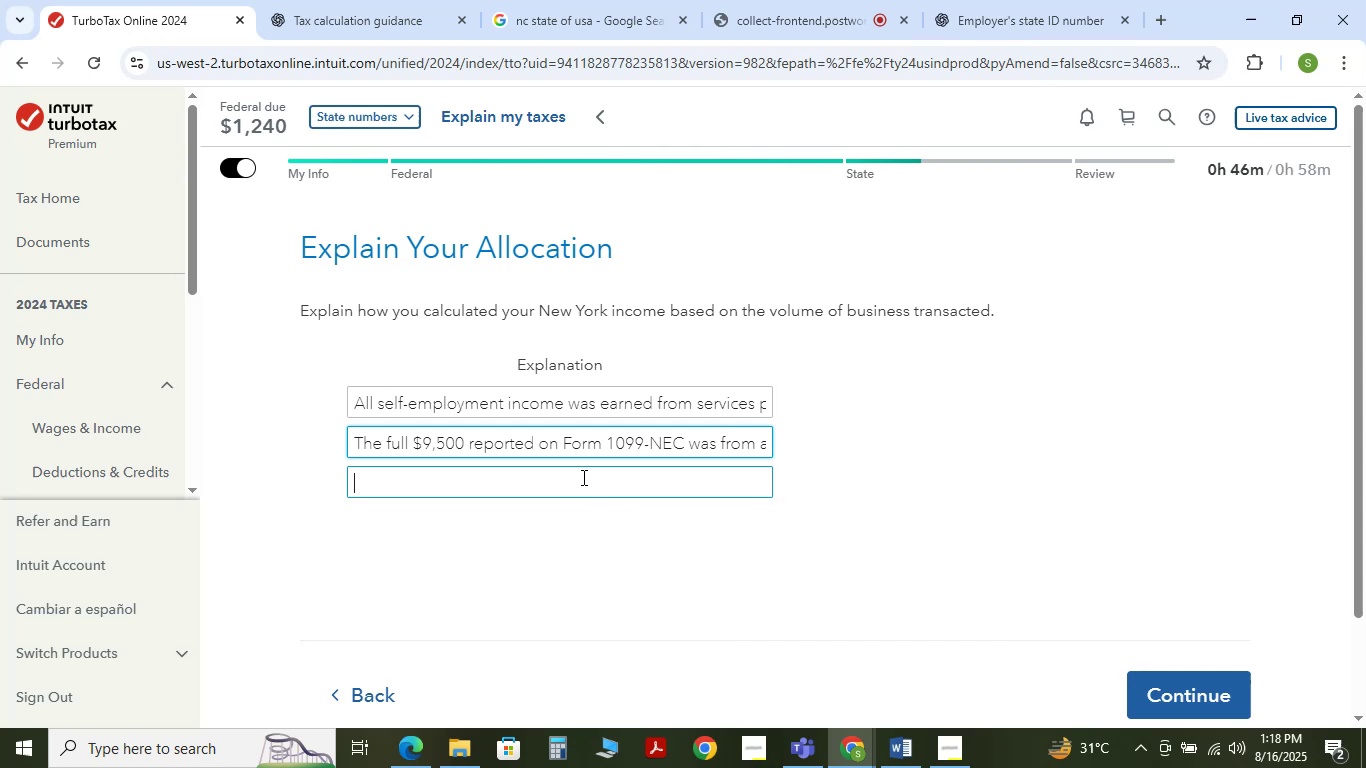 
key(Control+V)
 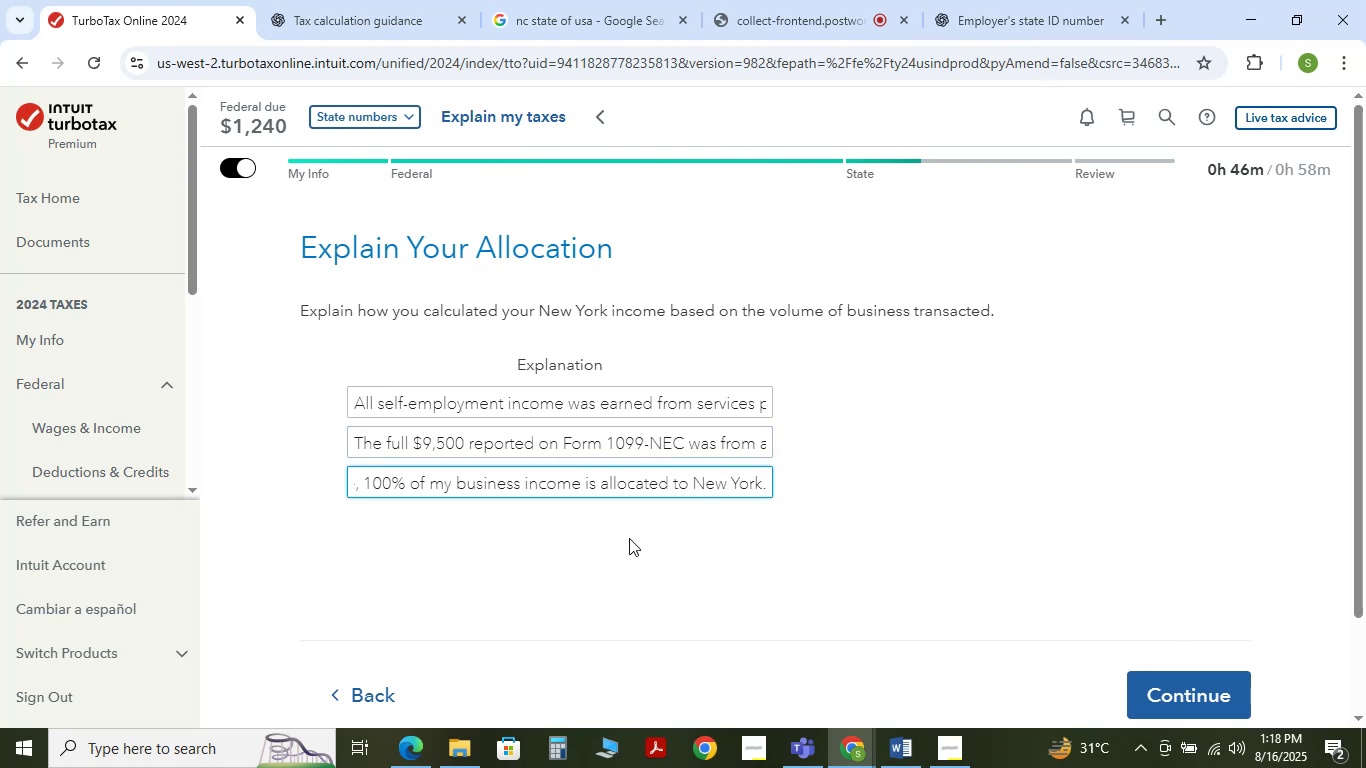 
wait(6.39)
 